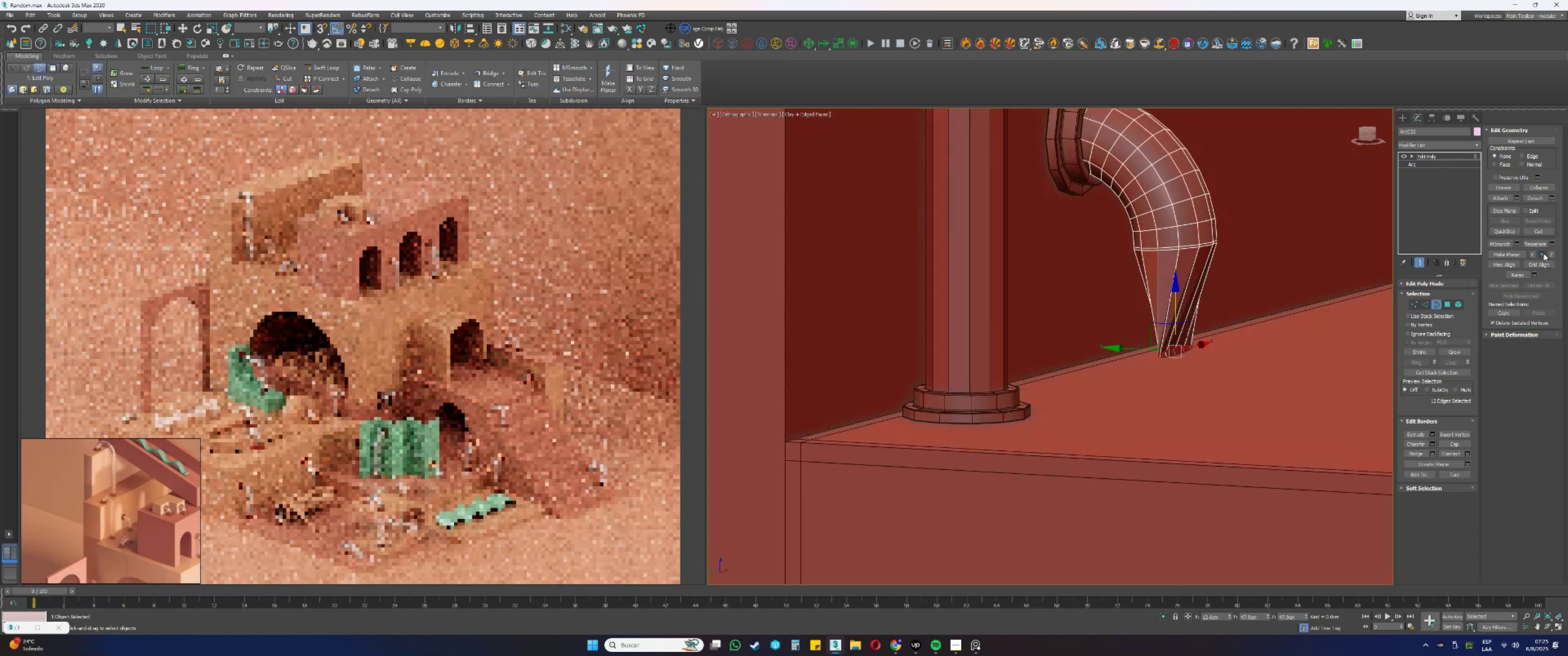 
key(Control+Z)
 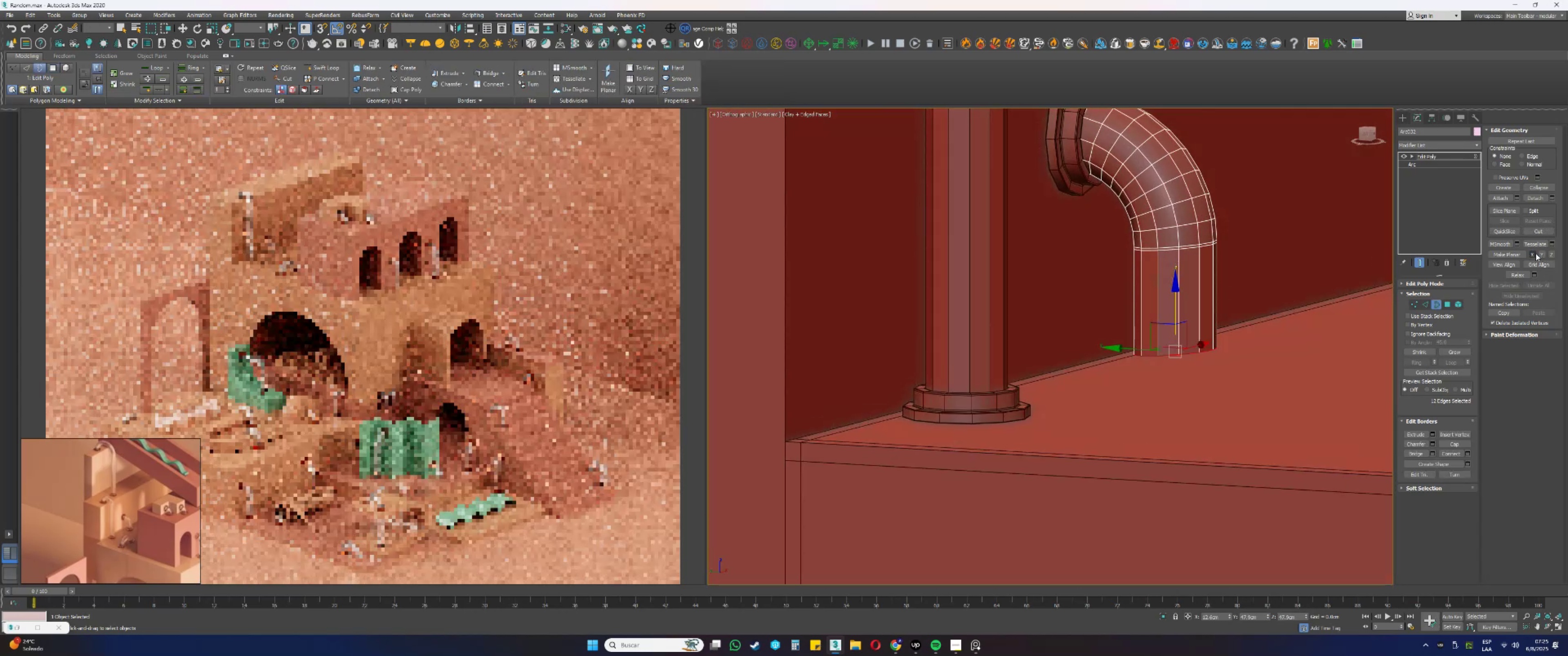 
left_click([1533, 252])
 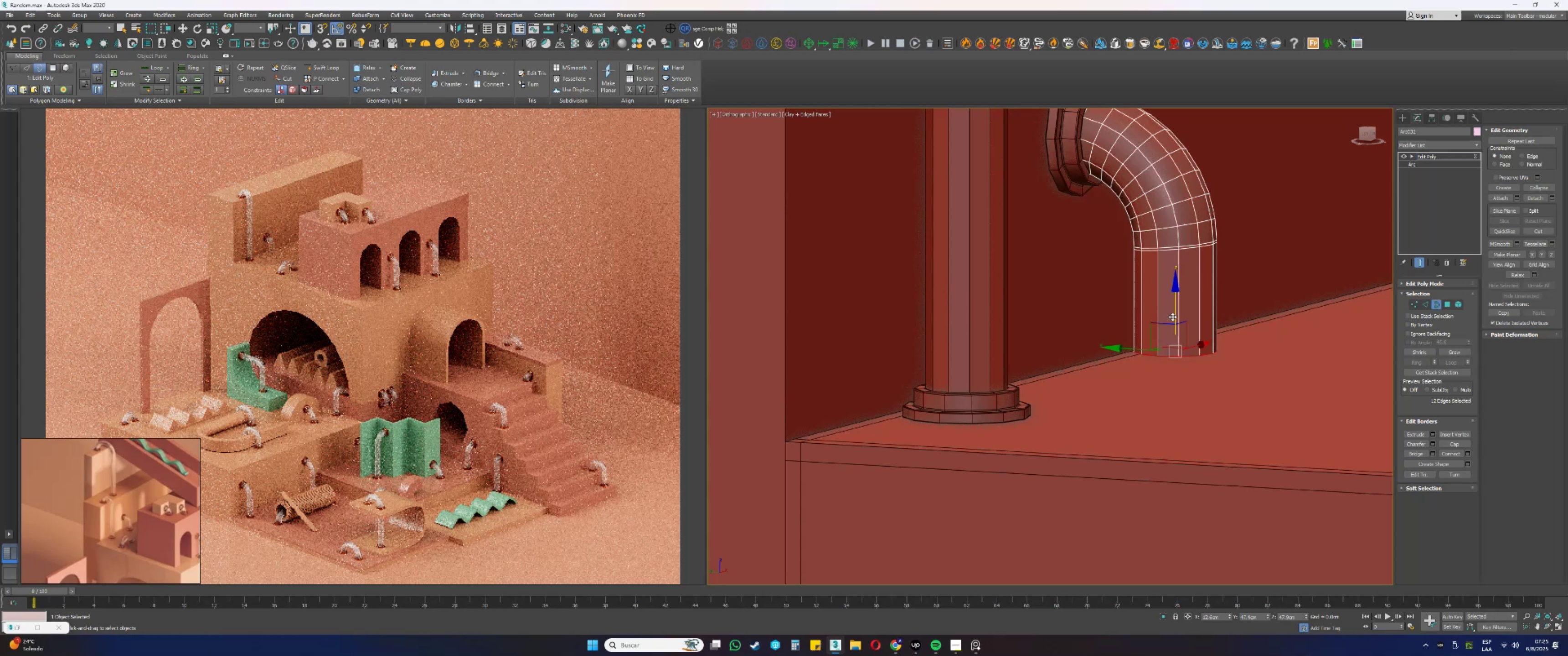 
left_click_drag(start_coordinate=[1176, 308], to_coordinate=[783, 442])
 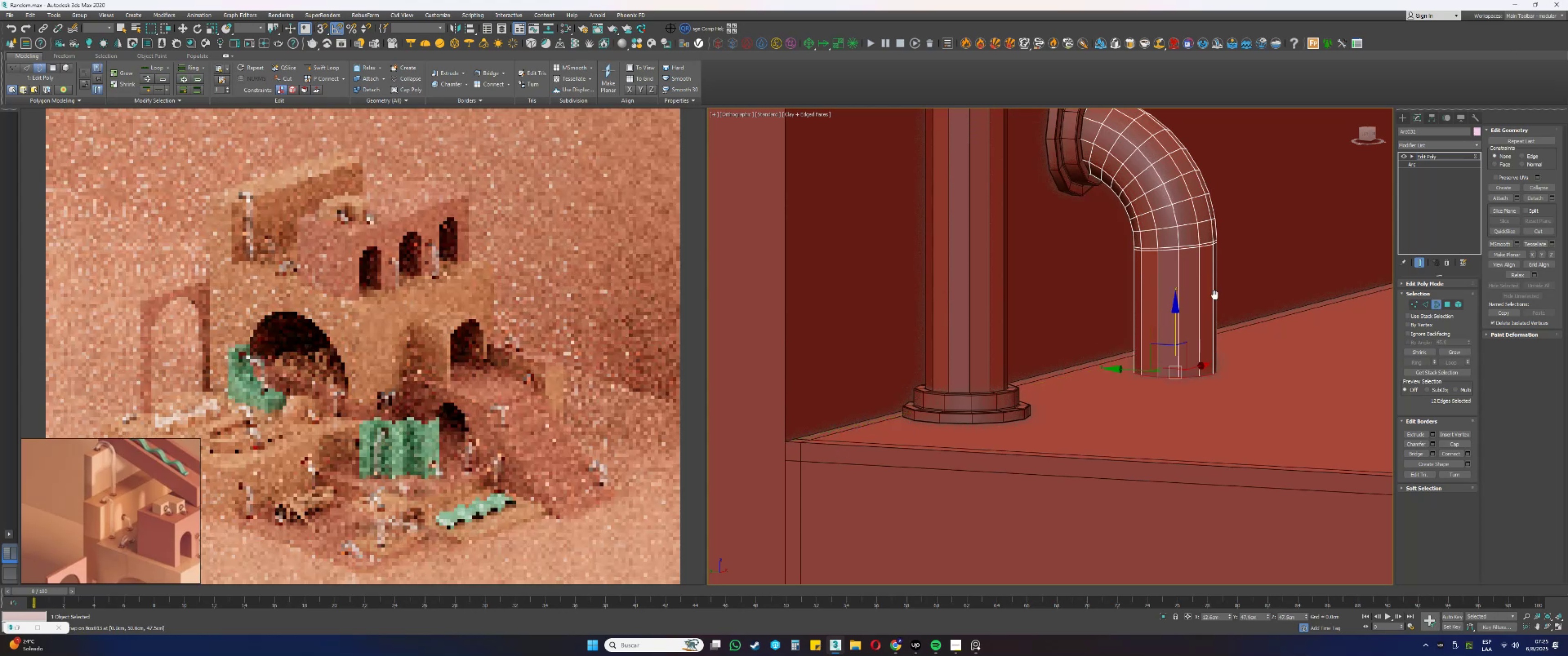 
type(ss[F3])
 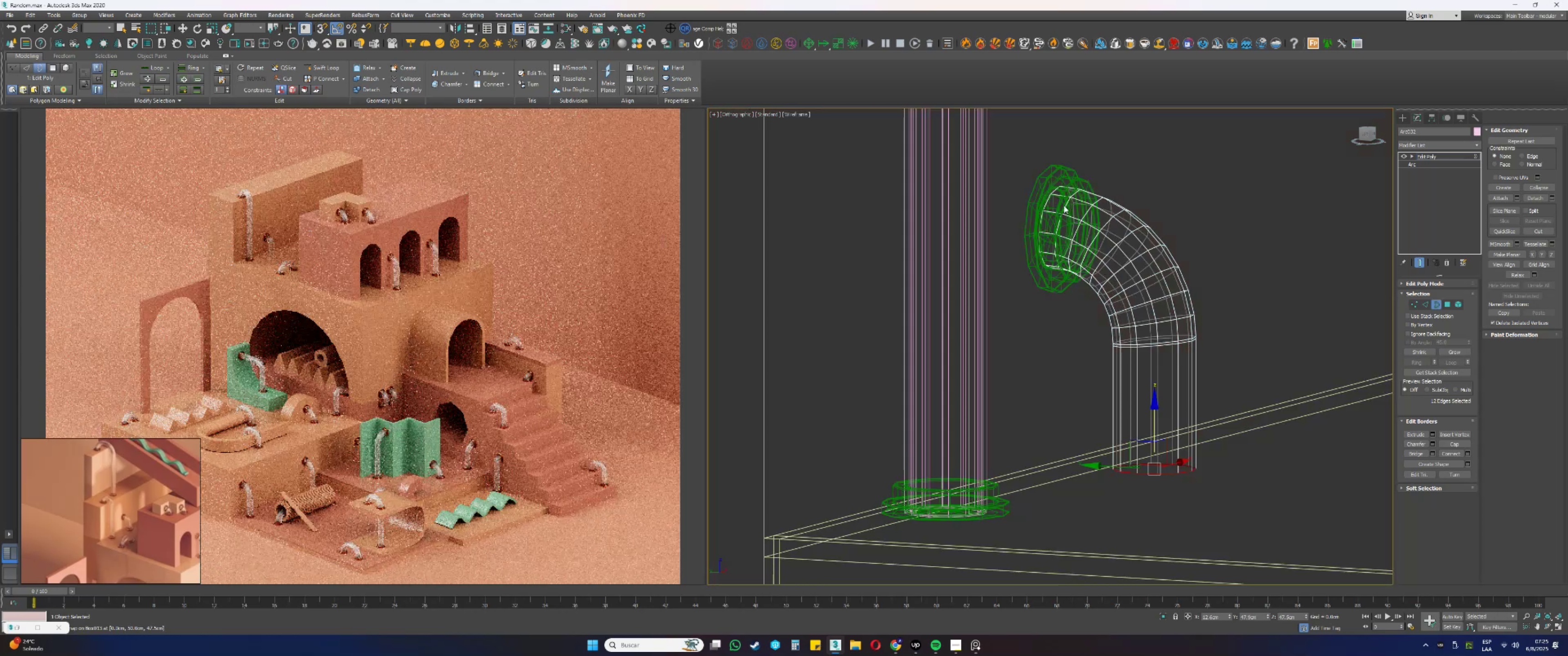 
left_click([1008, 211])
 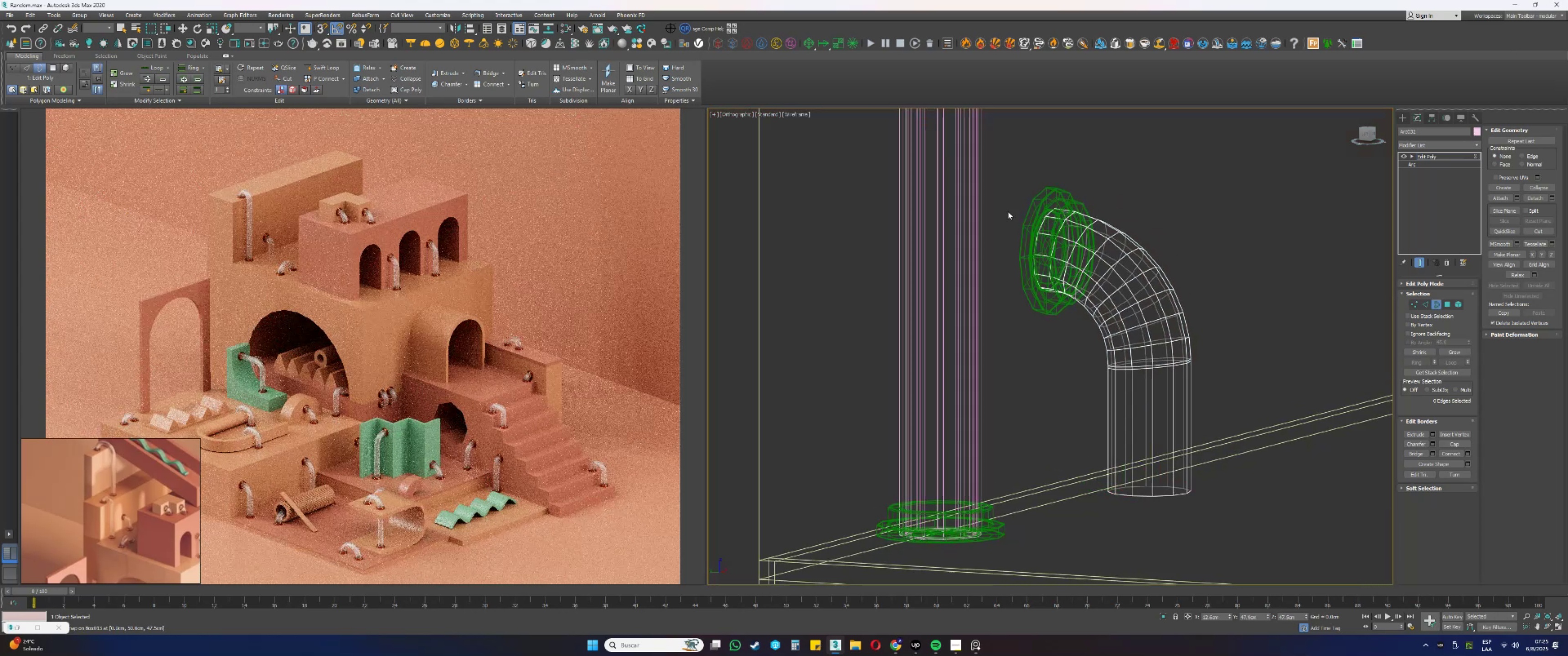 
scroll: coordinate [1040, 210], scroll_direction: up, amount: 3.0
 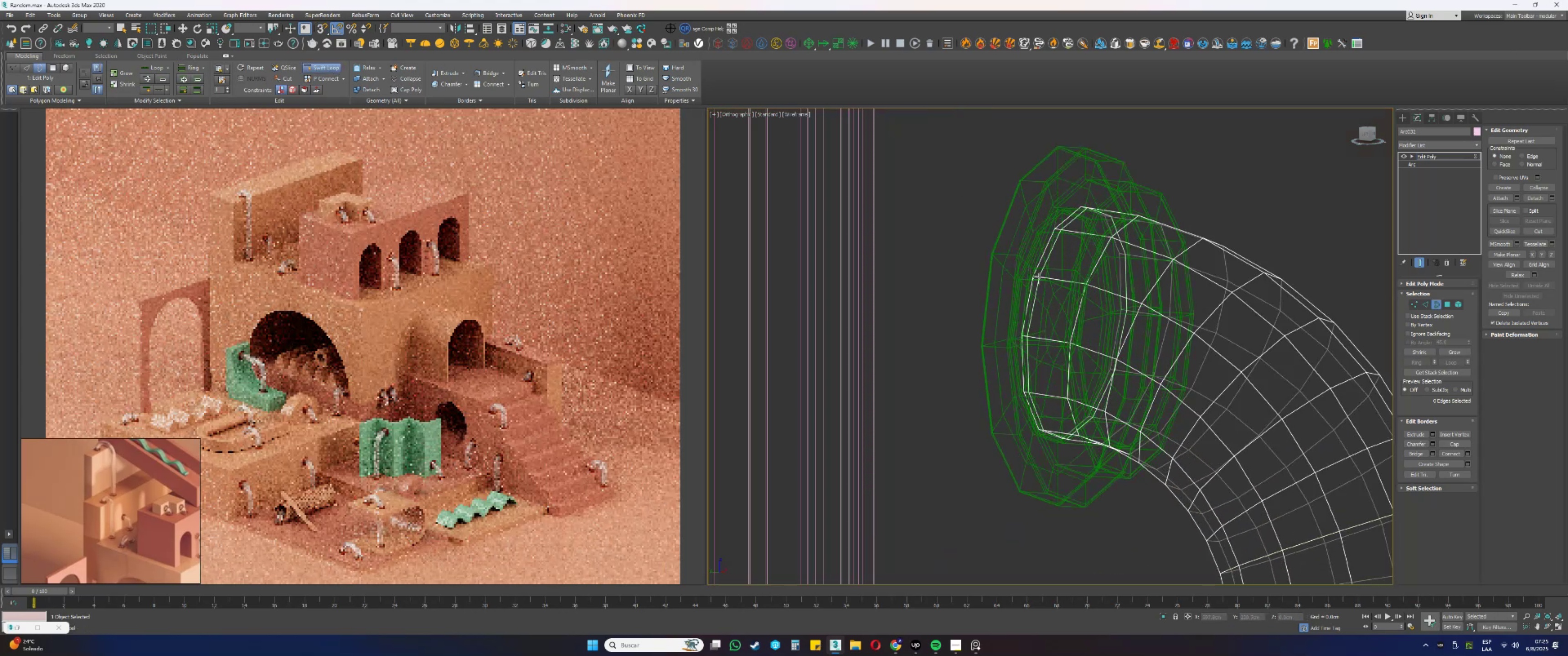 
left_click([1036, 278])
 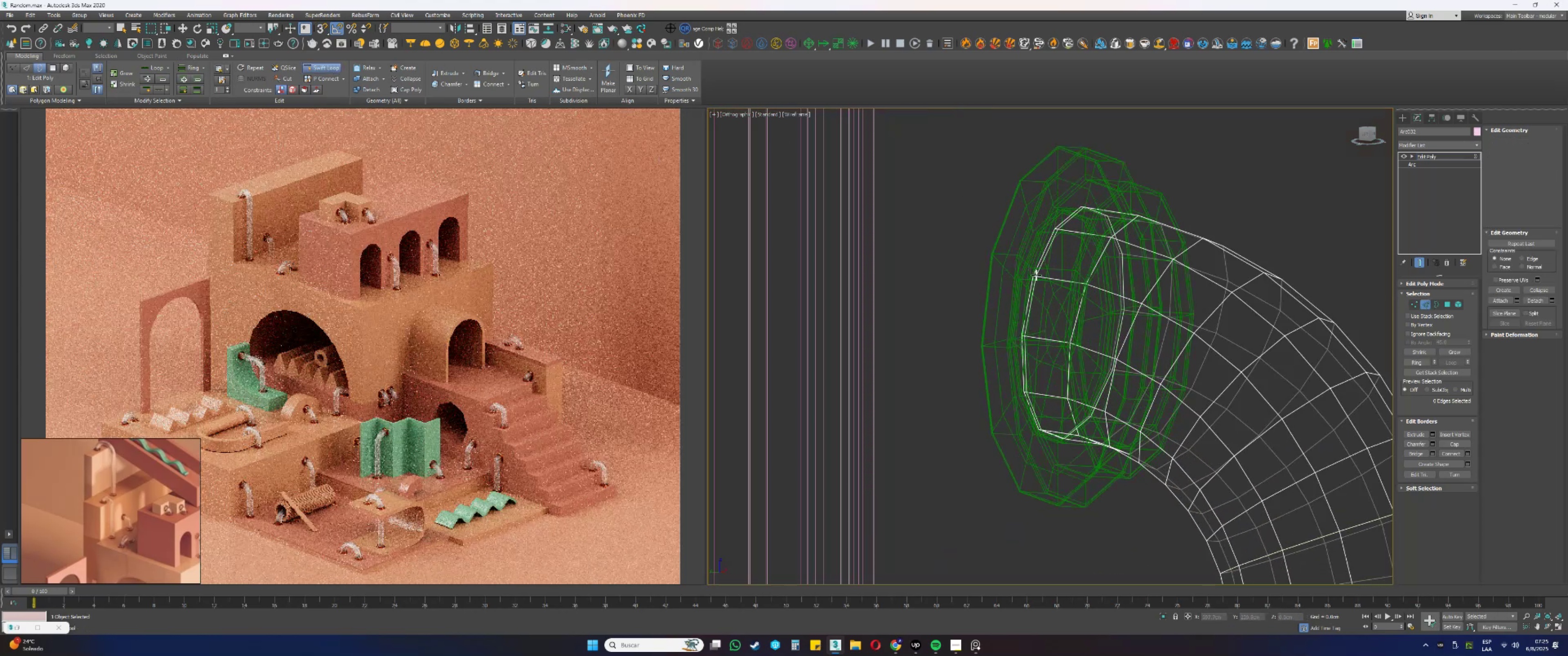 
scroll: coordinate [1038, 214], scroll_direction: down, amount: 3.0
 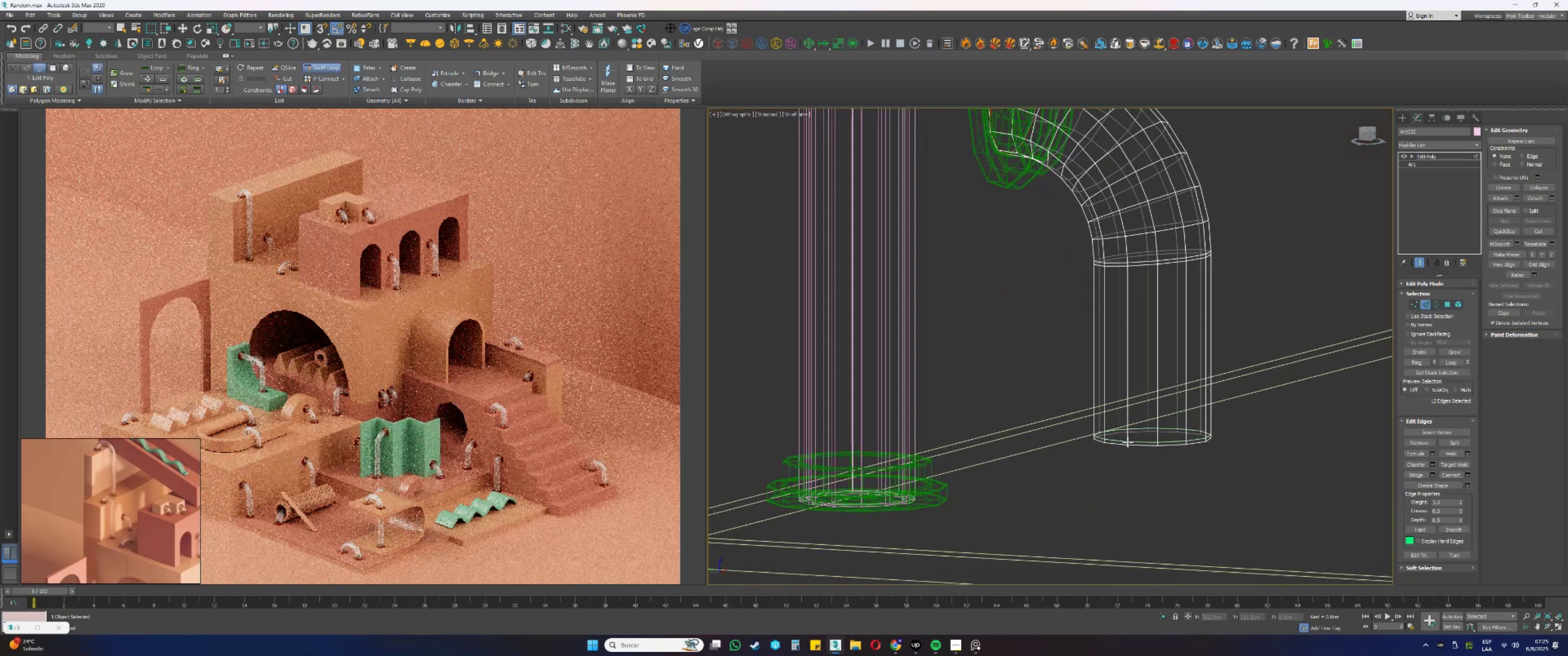 
left_click([1129, 443])
 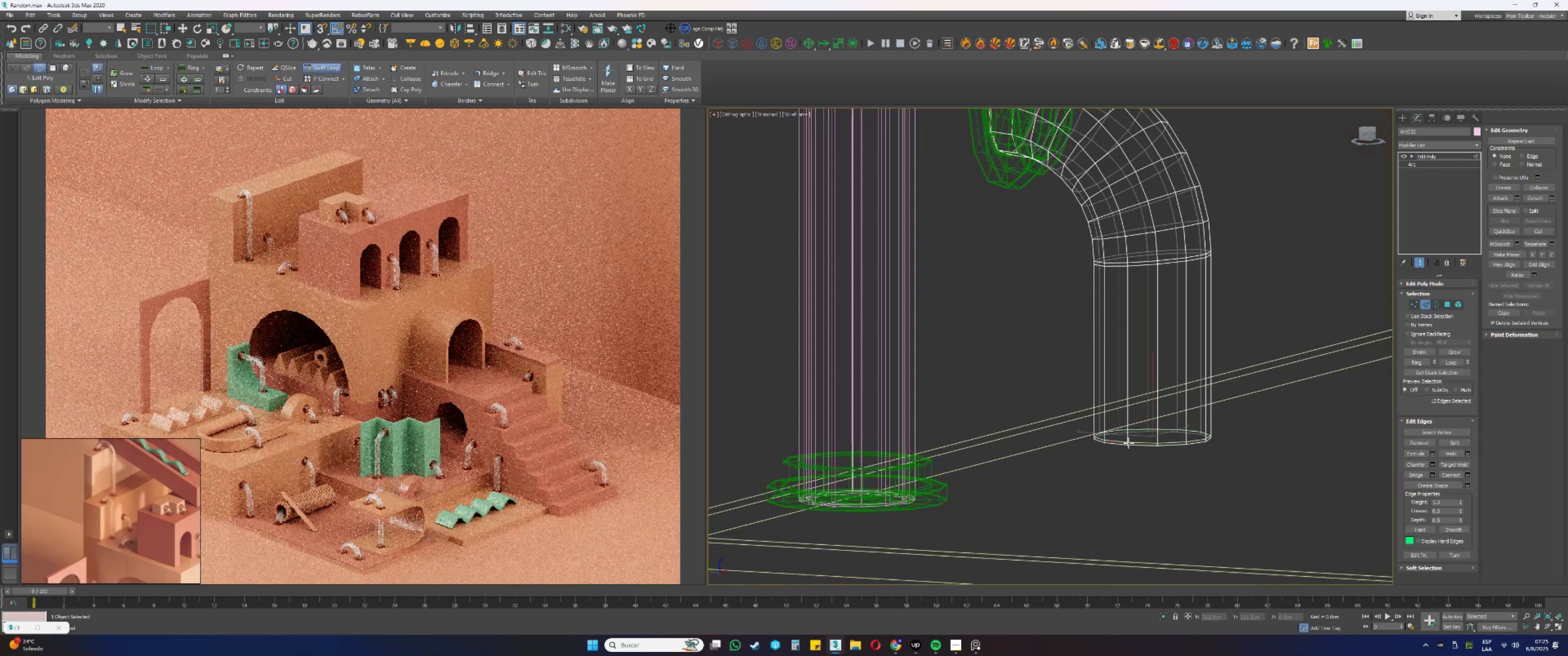 
right_click([1134, 404])
 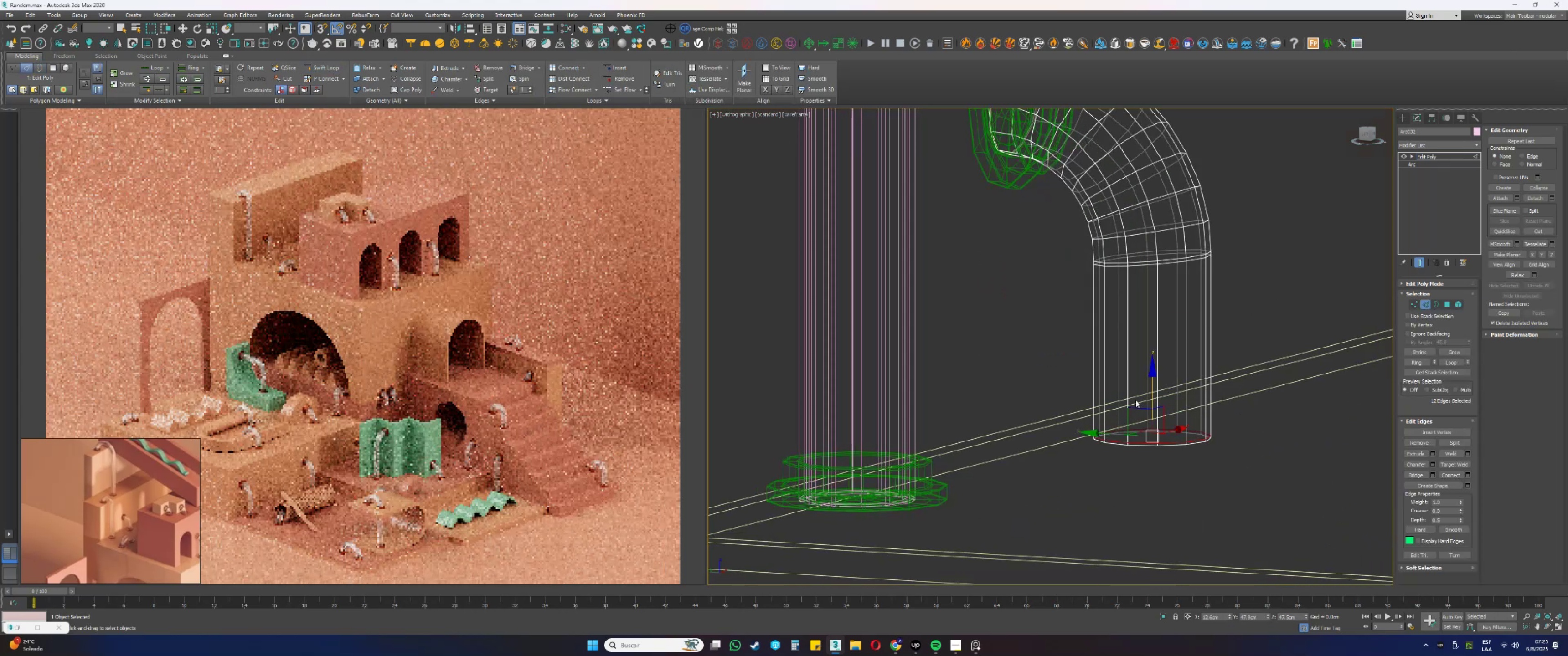 
key(2)
 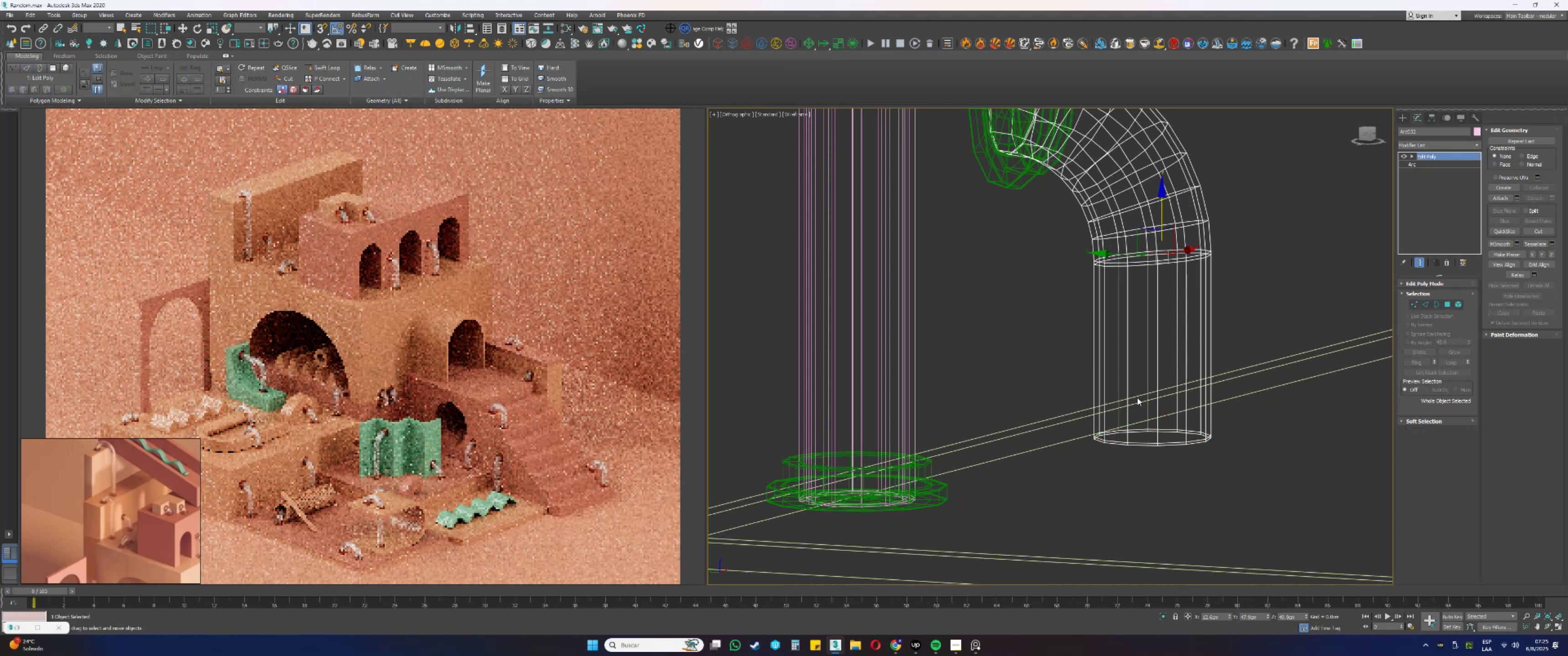 
scroll: coordinate [1117, 384], scroll_direction: down, amount: 2.0
 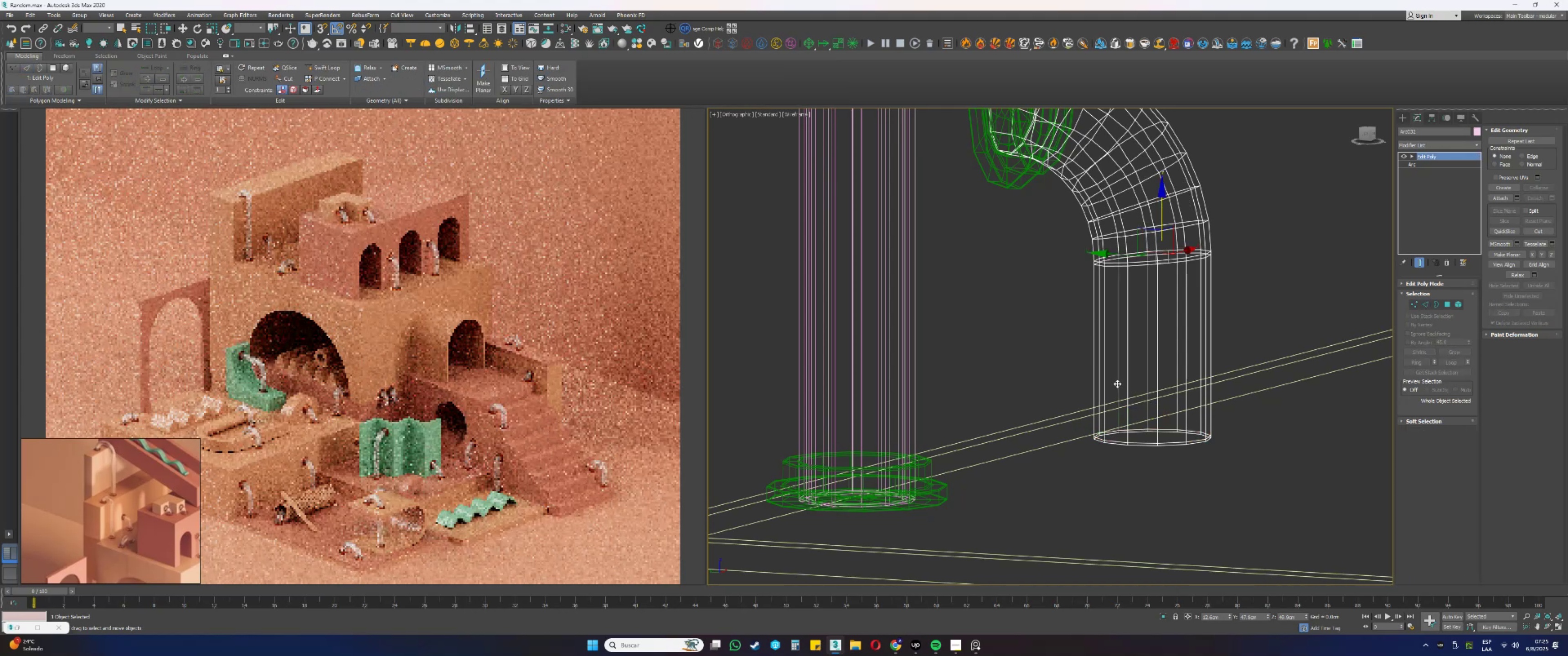 
key(F3)
 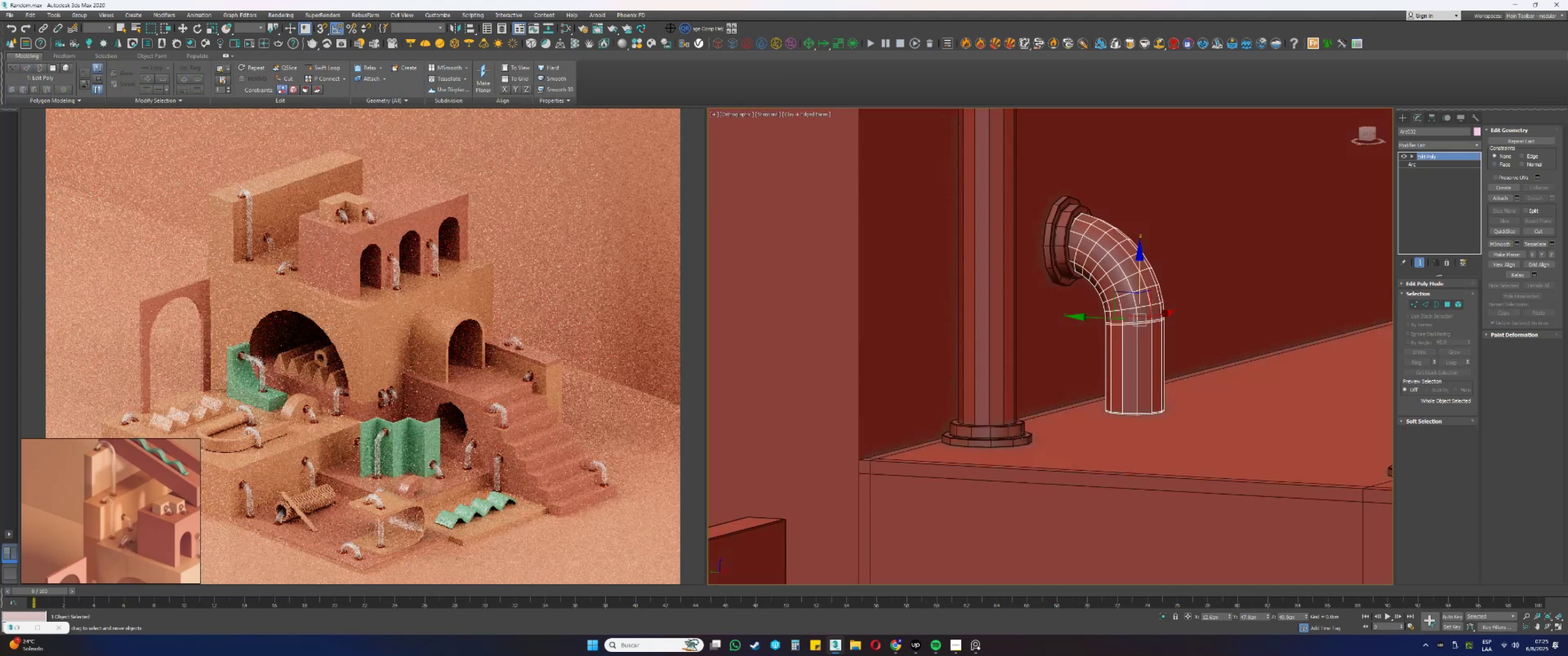 
left_click([1018, 436])
 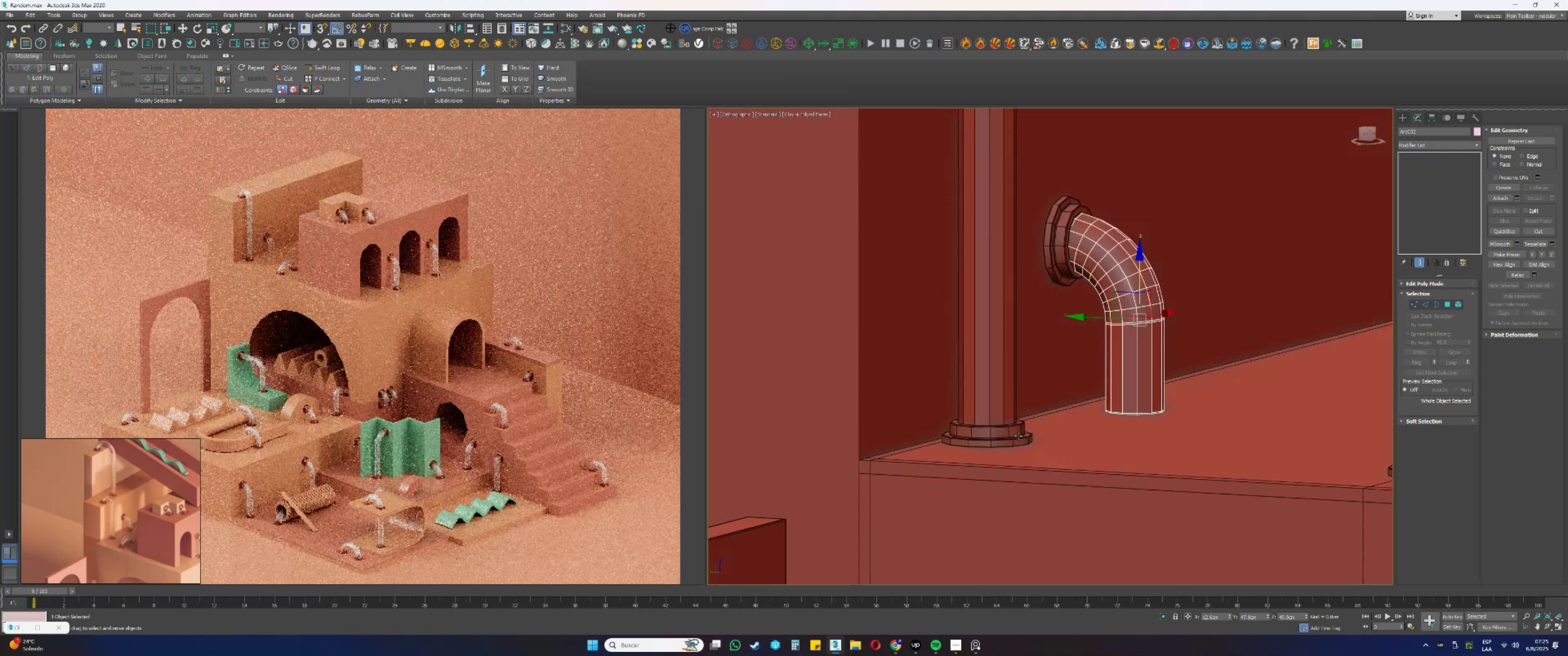 
hold_key(key=AltLeft, duration=0.94)
 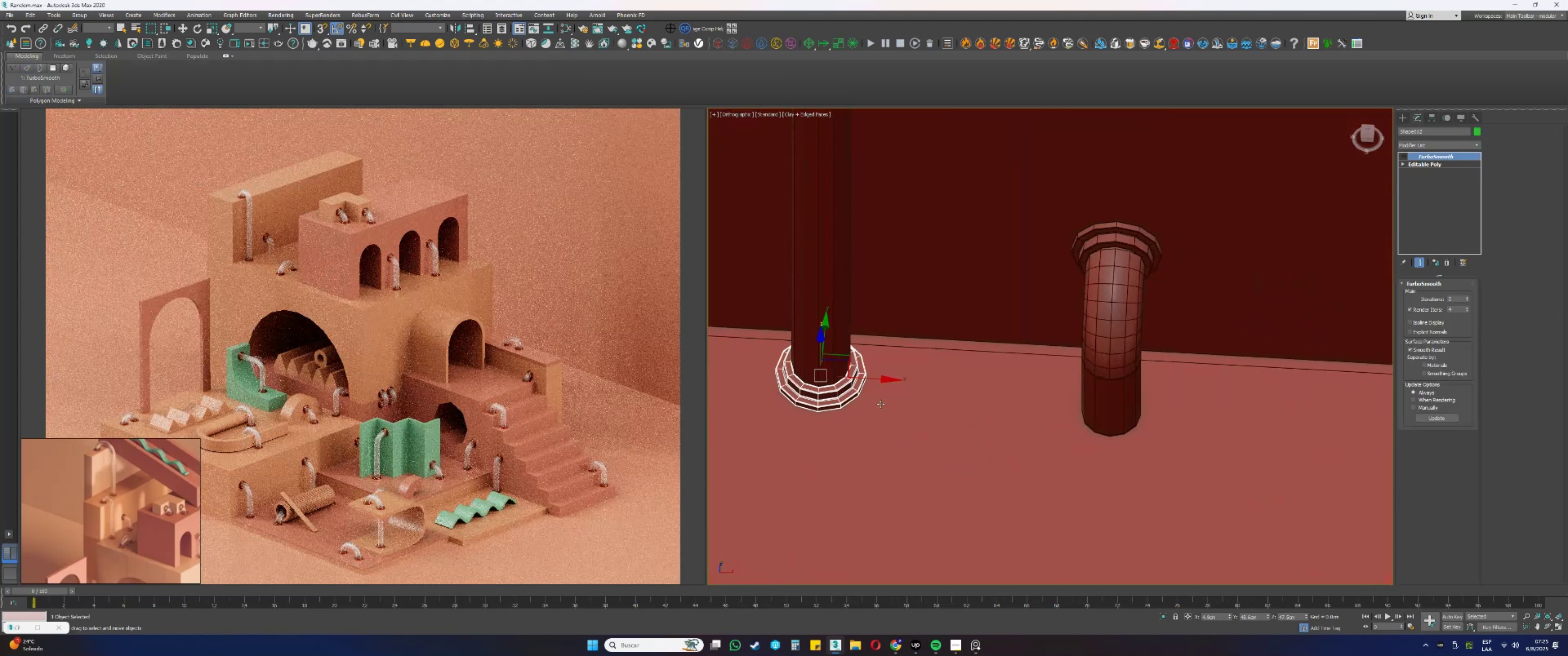 
hold_key(key=ShiftLeft, duration=0.34)
left_click_drag(start_coordinate=[875, 377], to_coordinate=[1109, 438])
 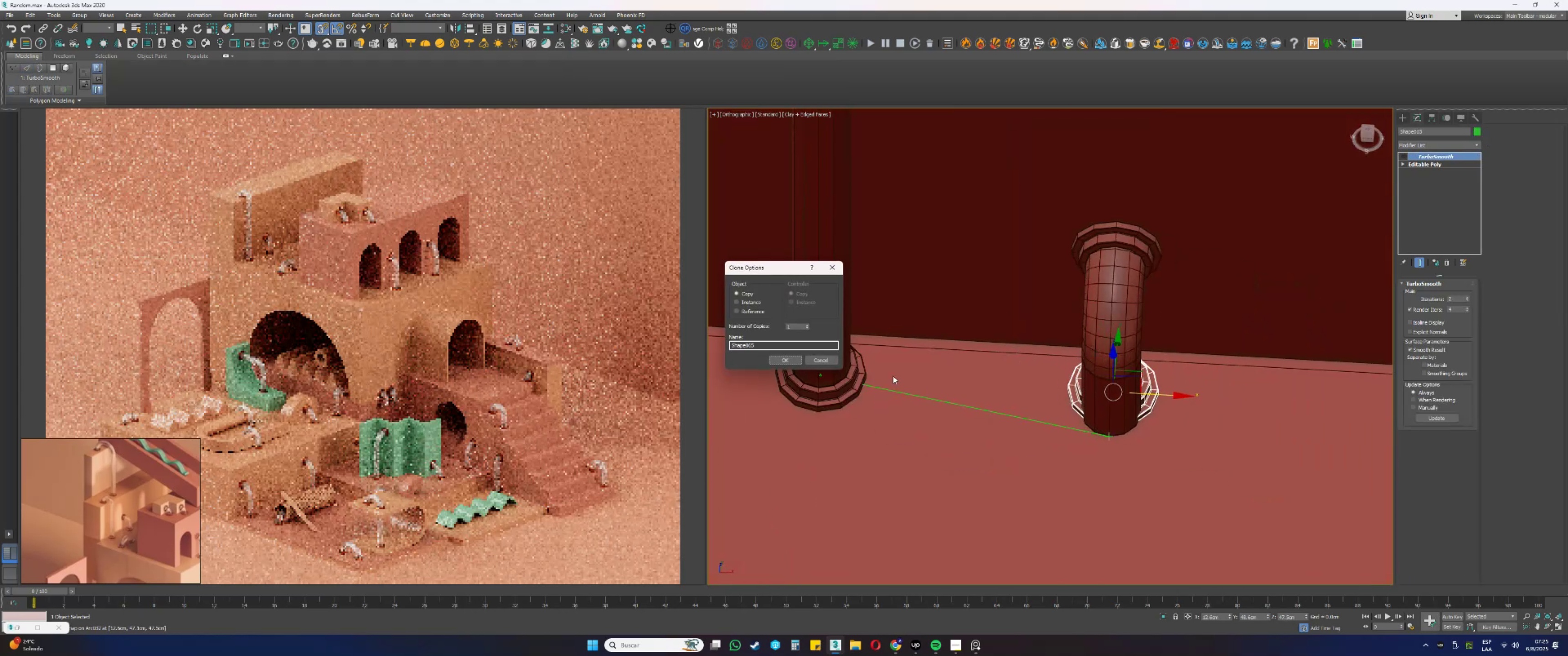 
key(S)
 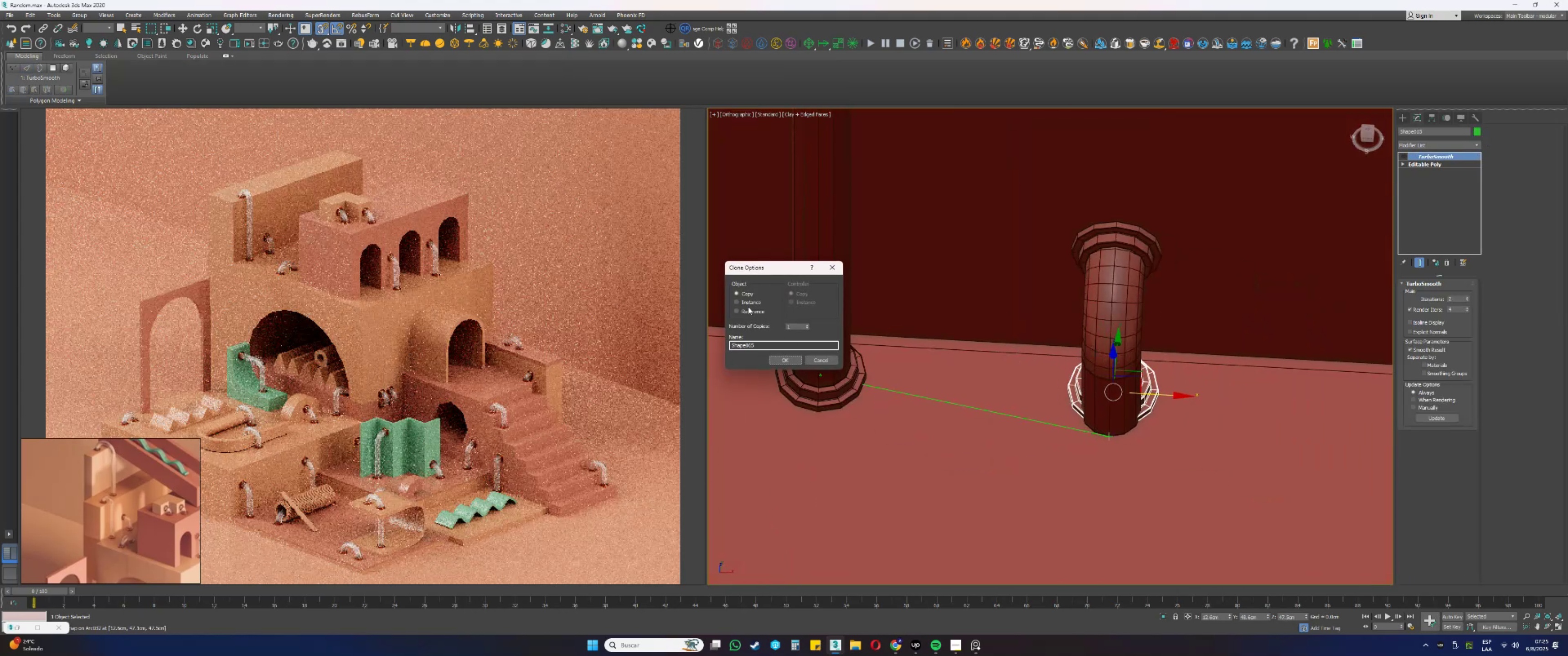 
double_click([783, 359])
 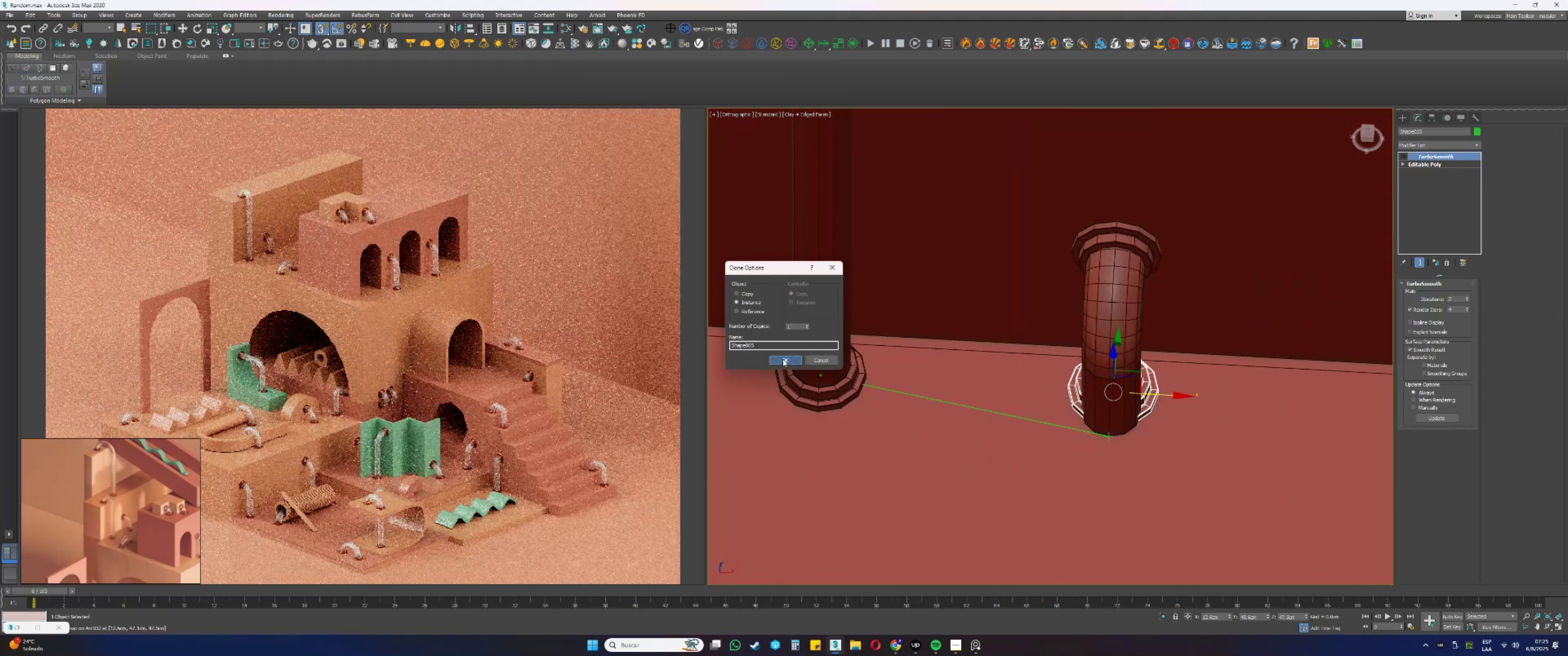 
key(S)
 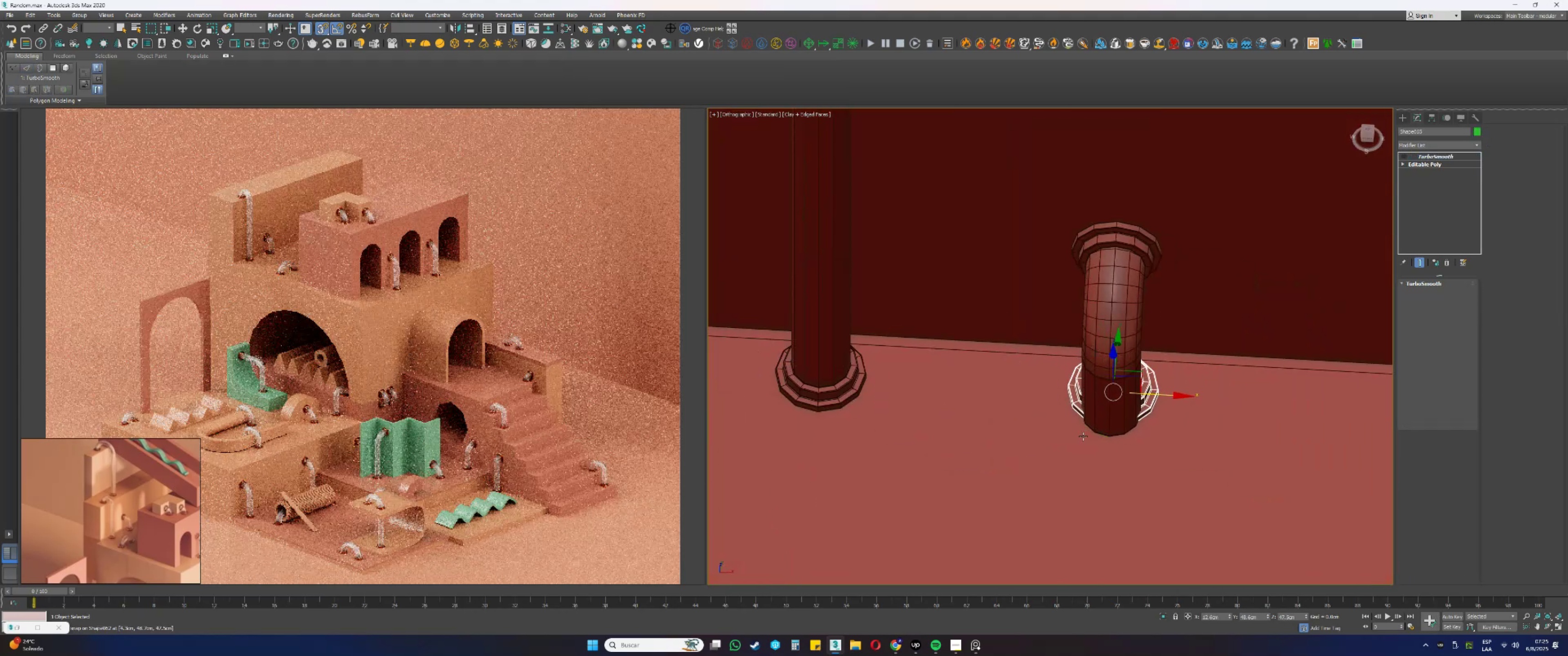 
scroll: coordinate [1095, 382], scroll_direction: up, amount: 2.0
 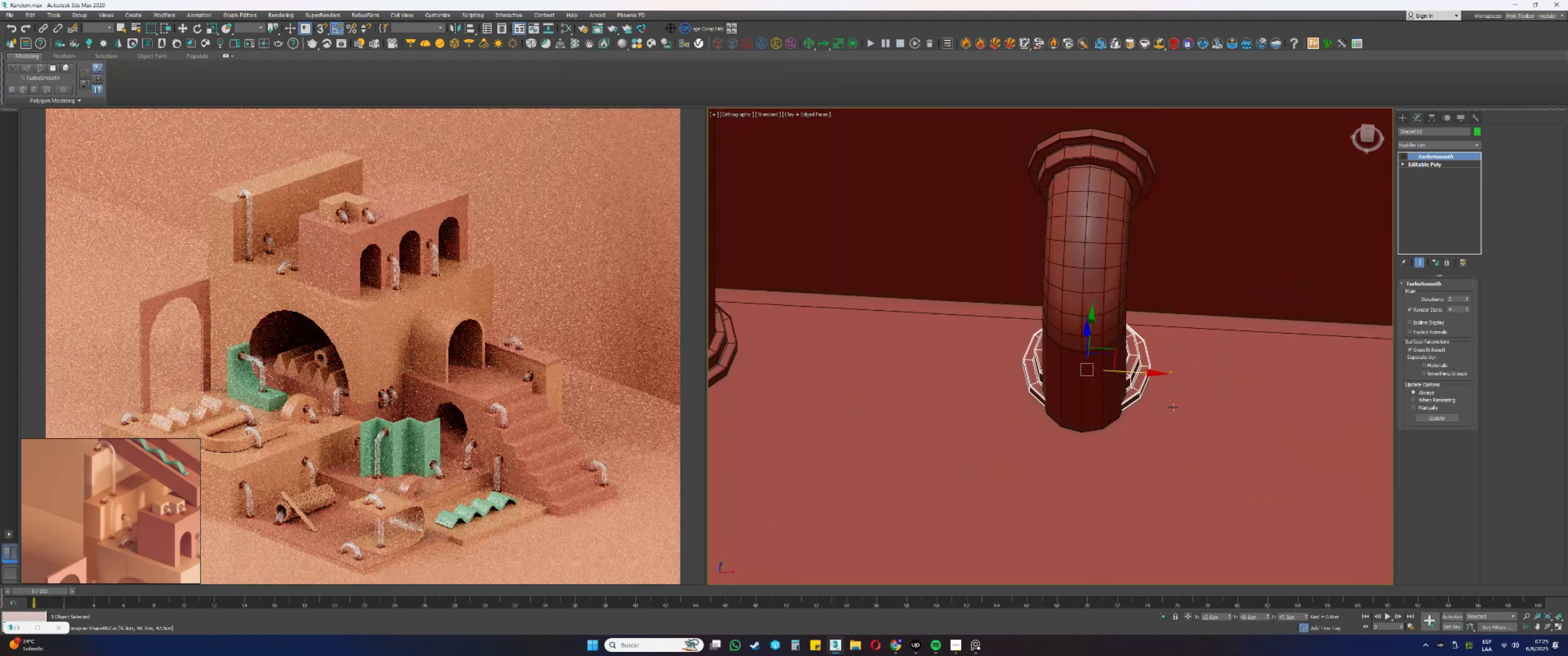 
hold_key(key=AltLeft, duration=0.45)
 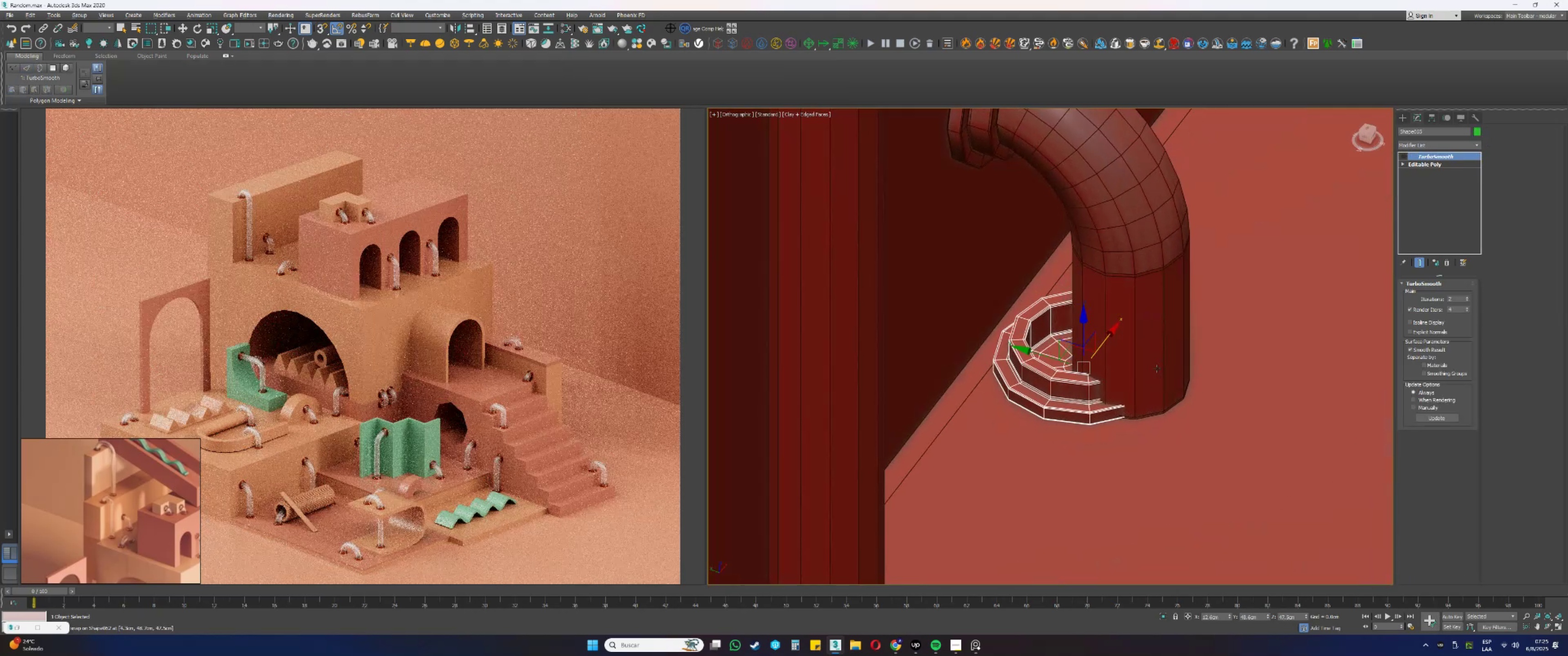 
scroll: coordinate [1134, 361], scroll_direction: up, amount: 1.0
 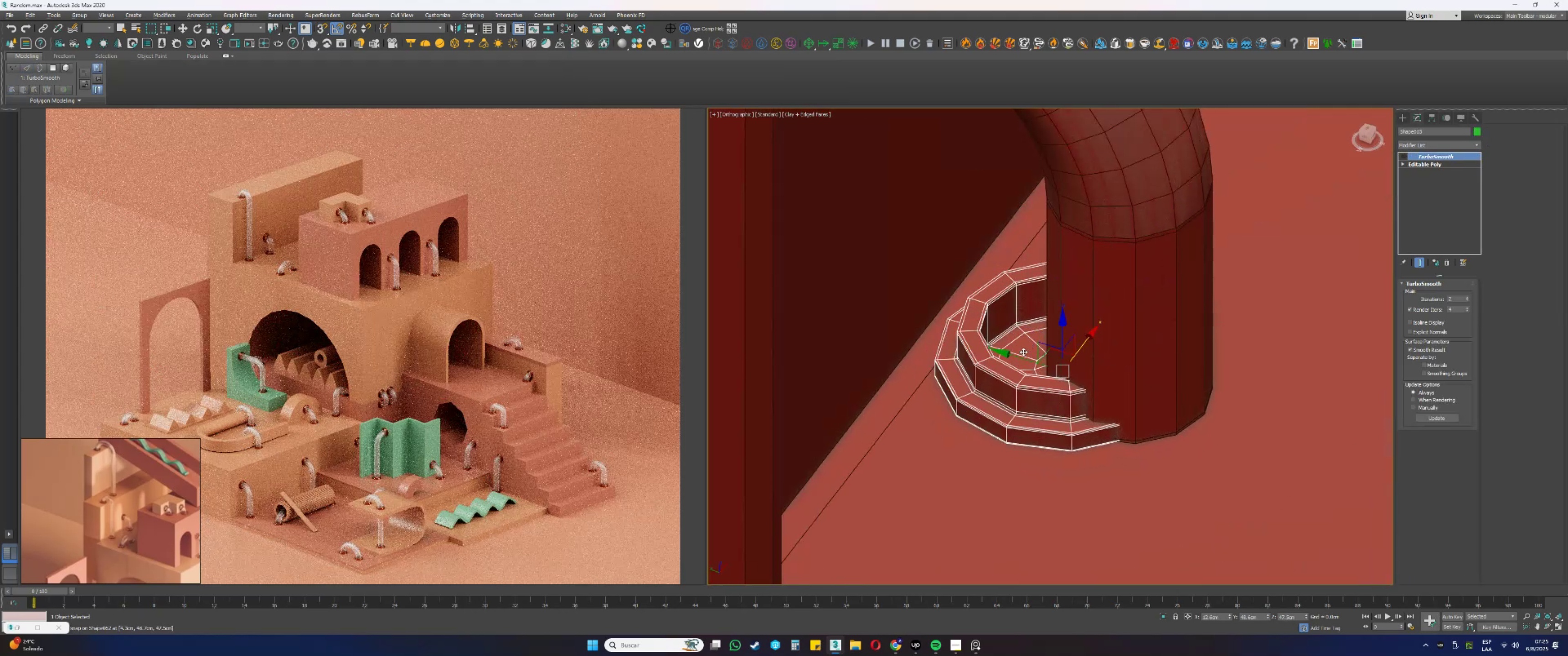 
left_click_drag(start_coordinate=[1015, 355], to_coordinate=[1082, 382])
 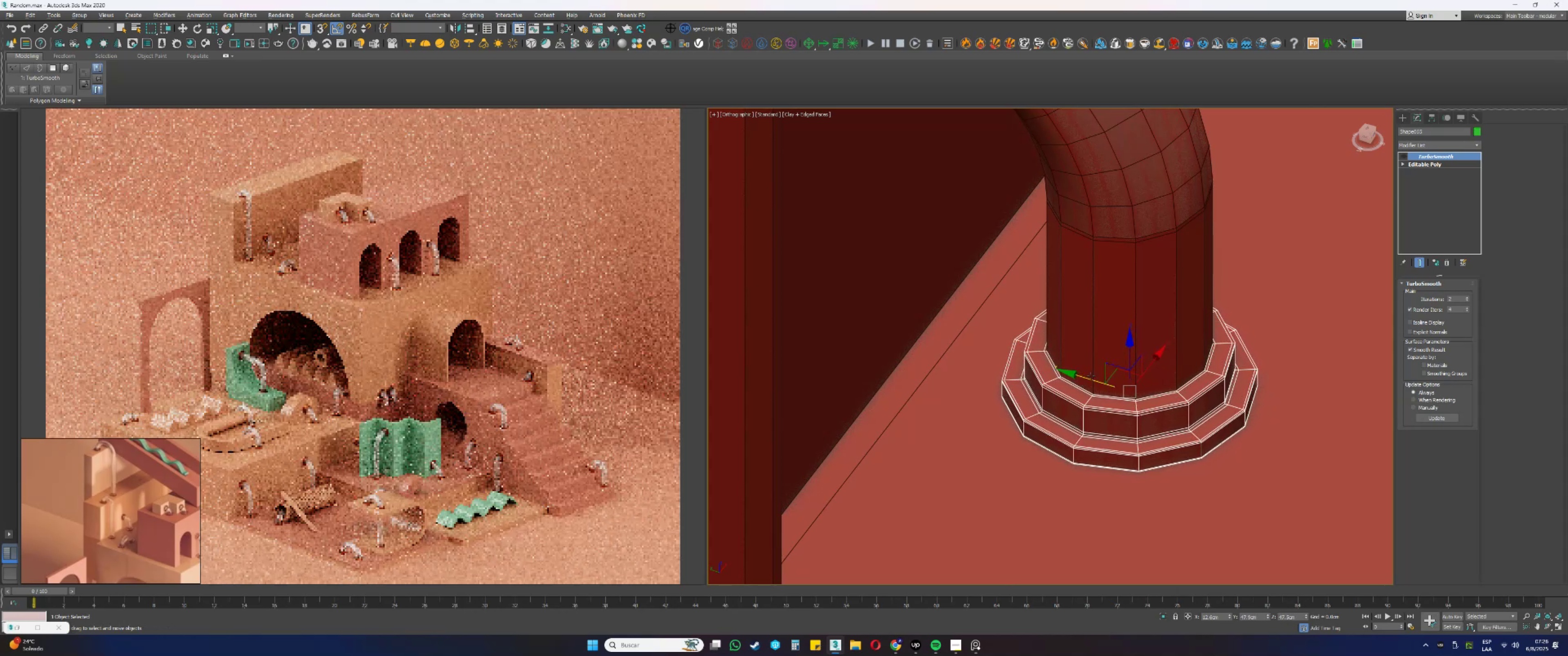 
scroll: coordinate [1091, 376], scroll_direction: down, amount: 2.0
 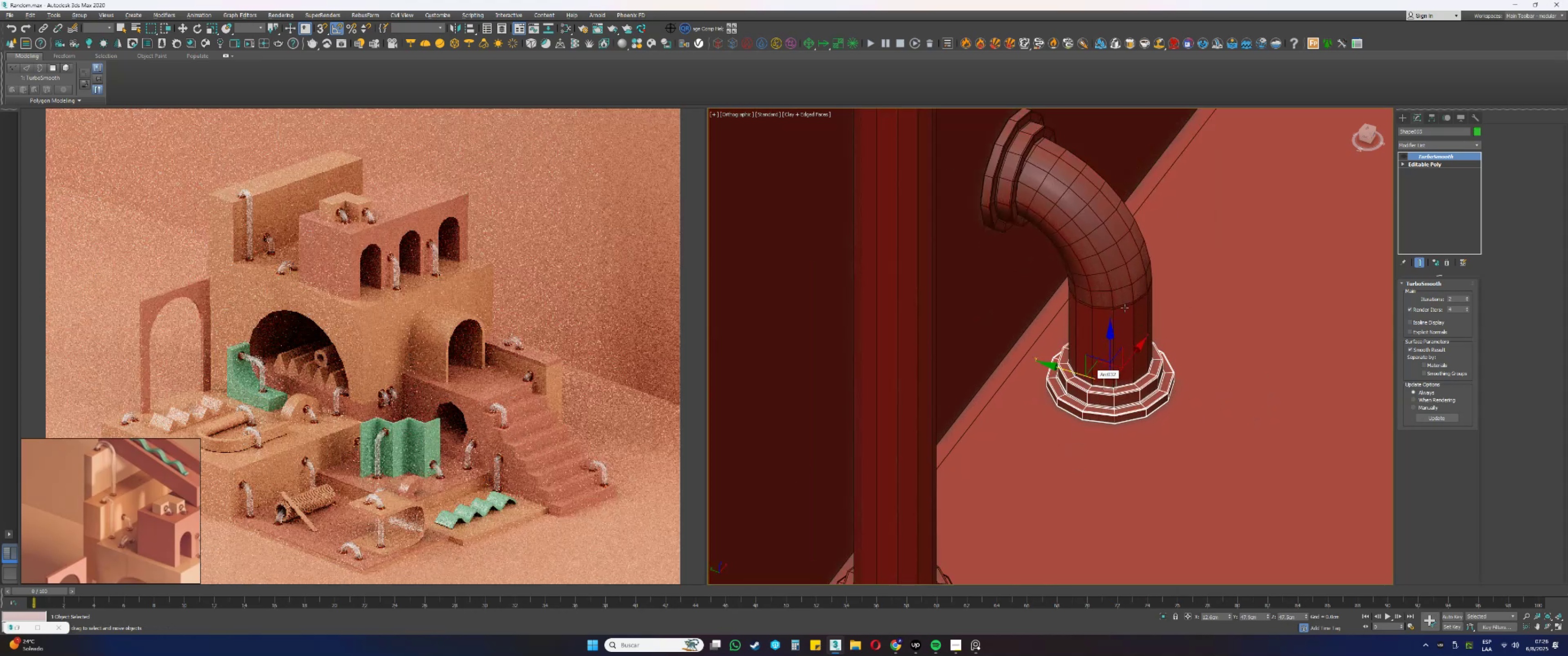 
left_click([1116, 298])
 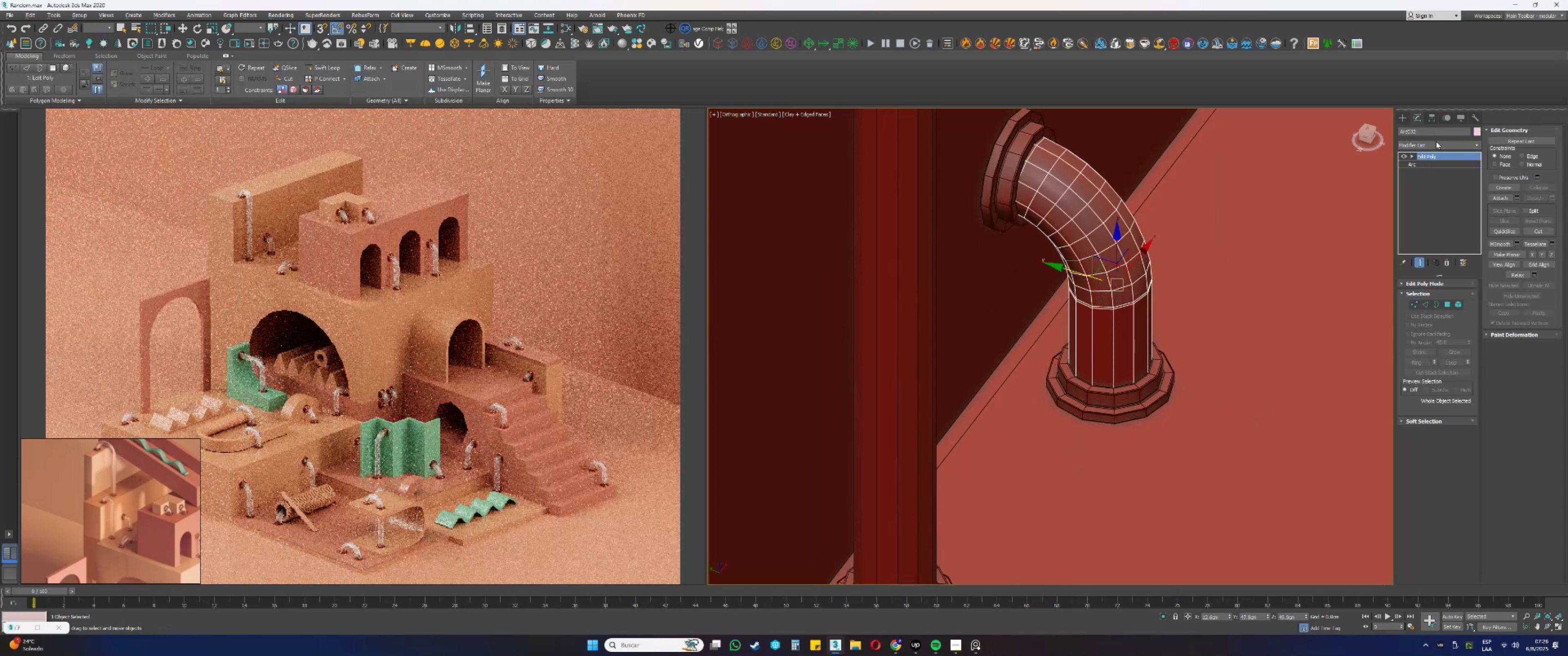 
left_click([1430, 144])
 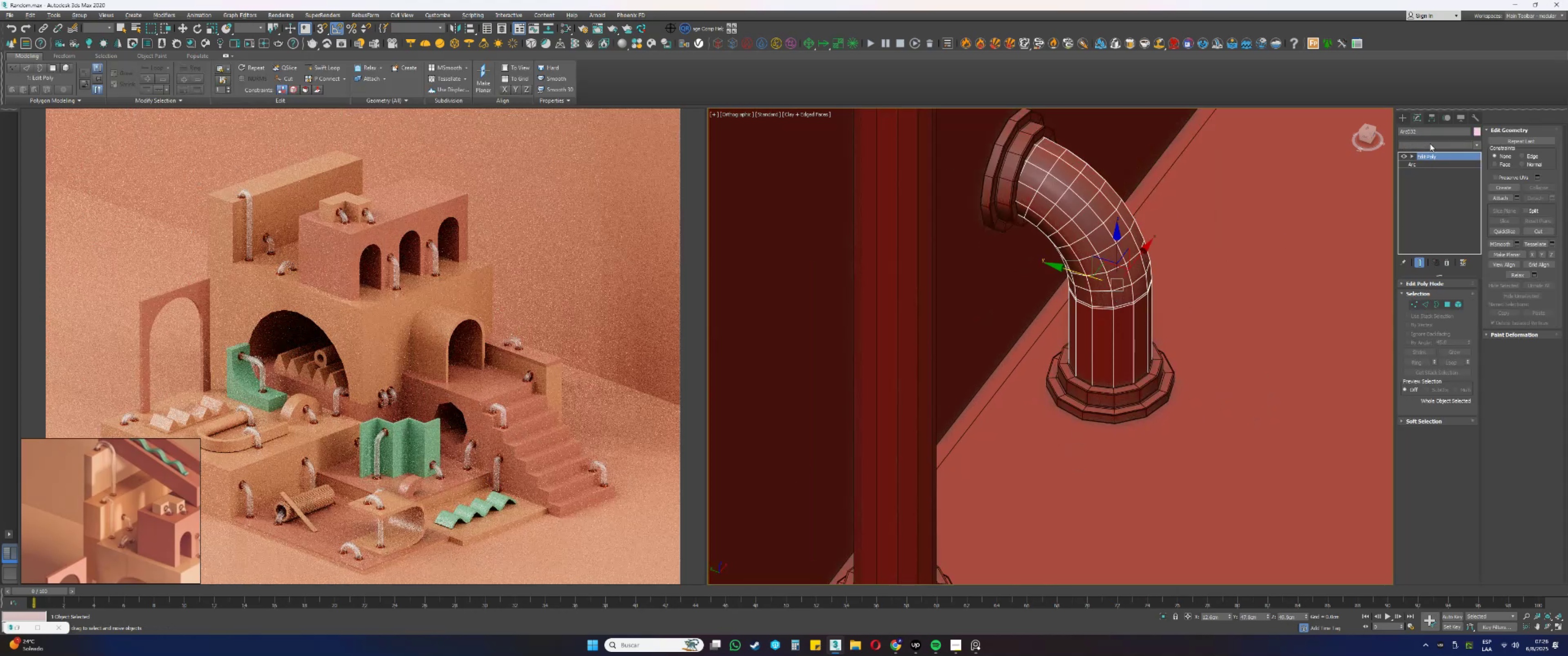 
type(ssss)
 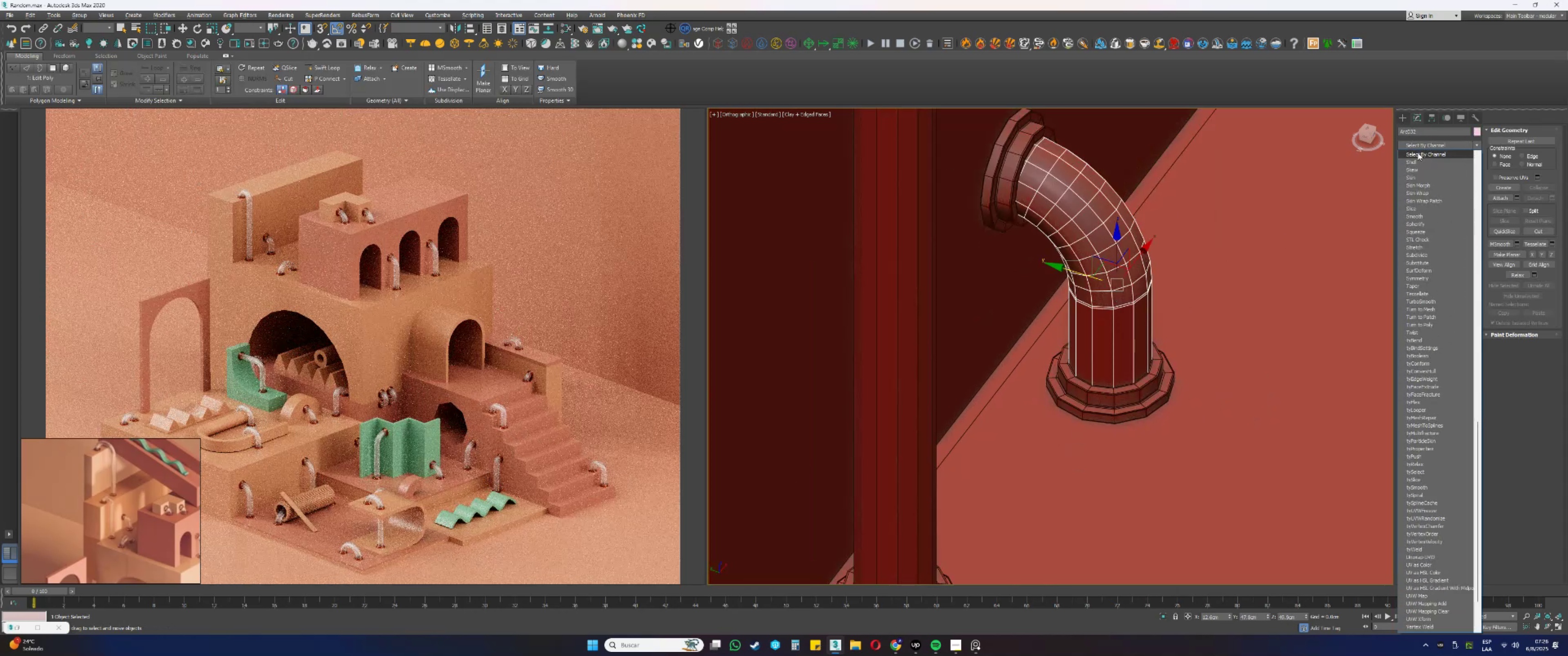 
left_click([1413, 160])
 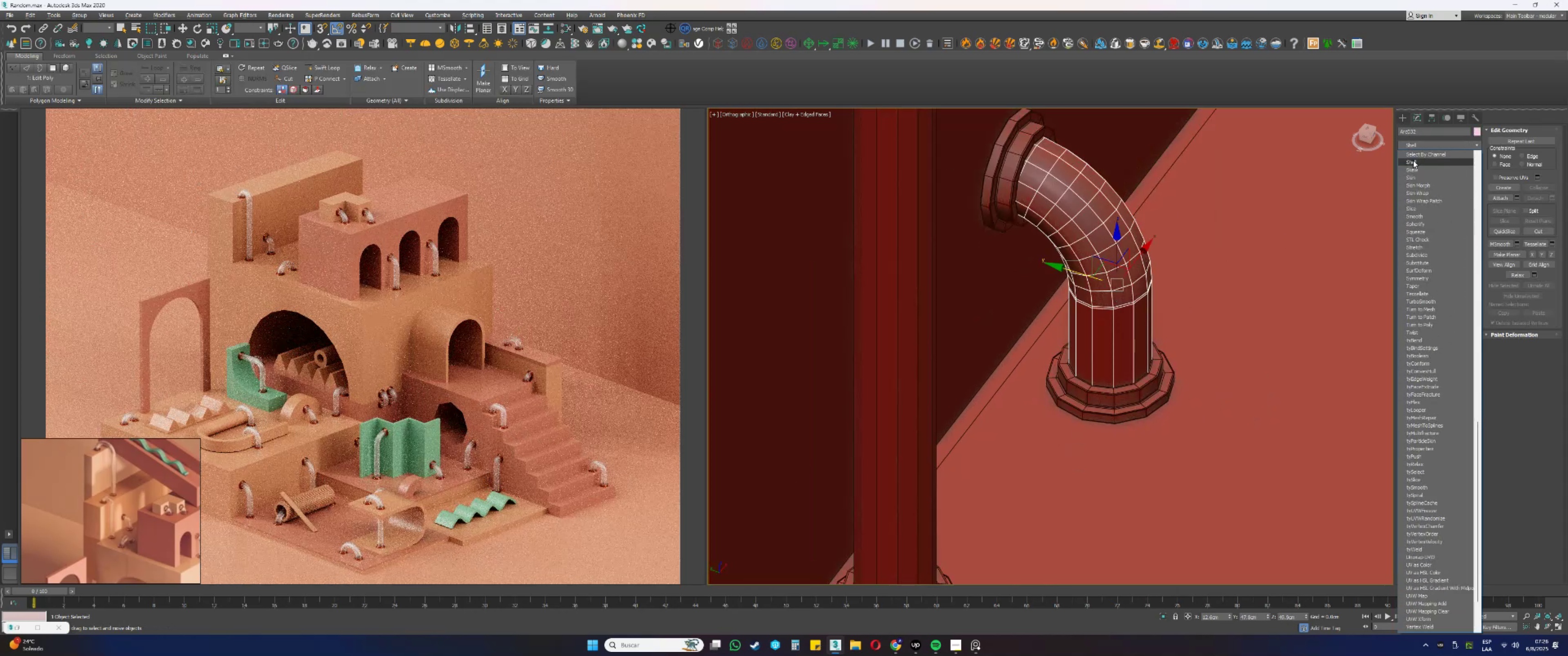 
key(F3)
 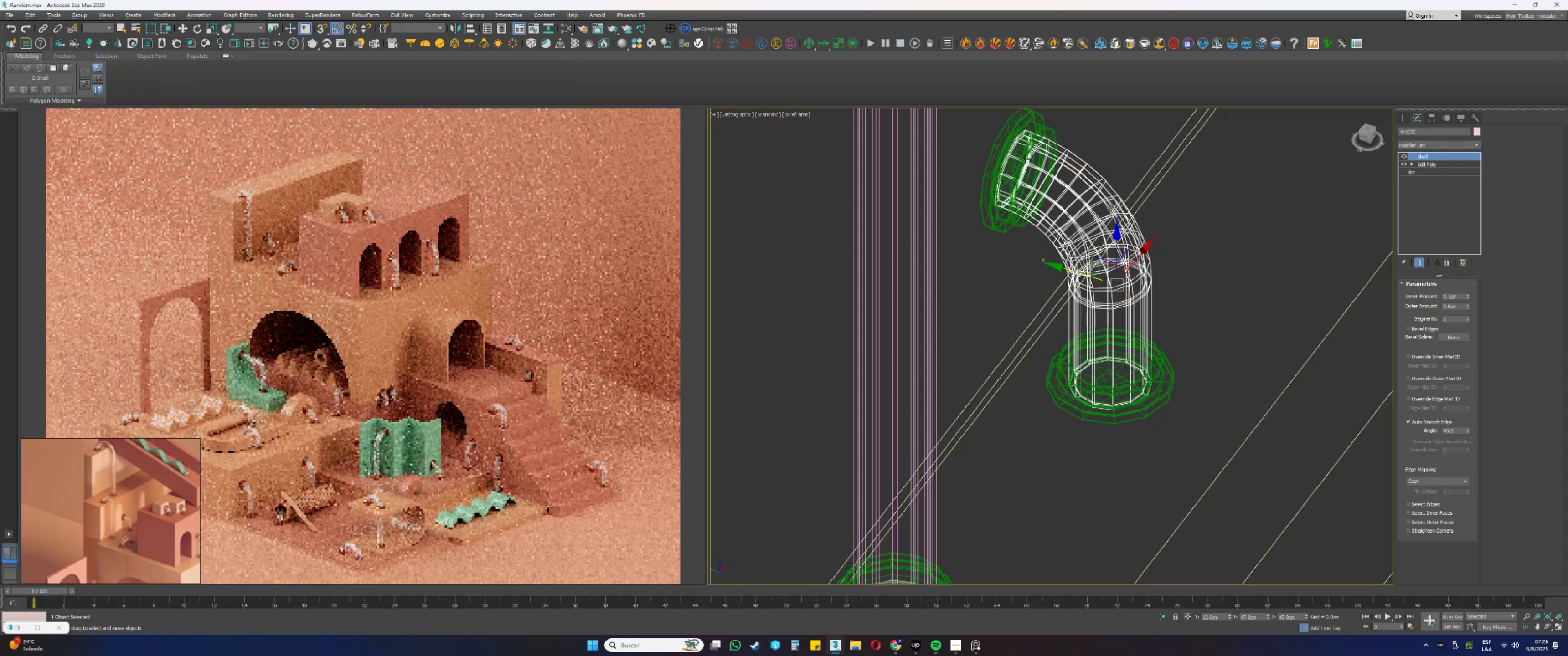 
key(F3)
 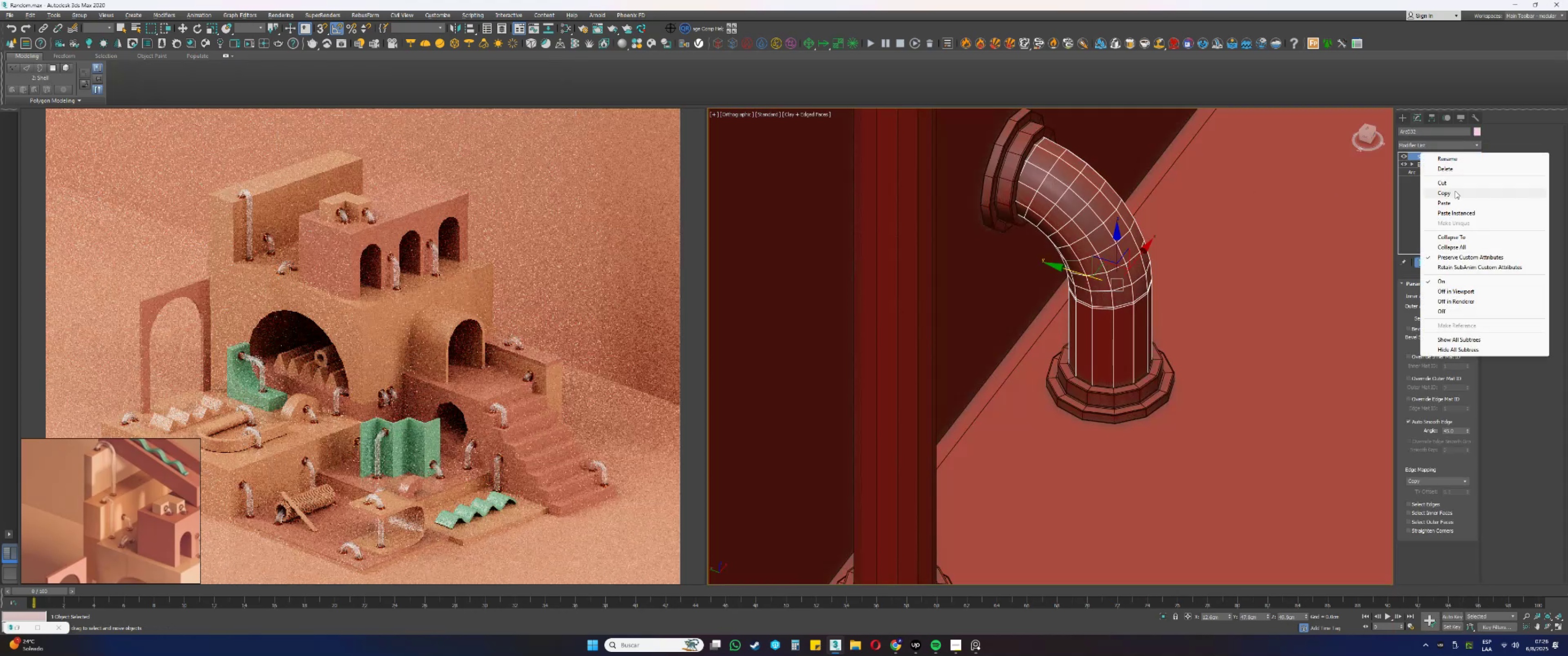 
left_click([1455, 211])
 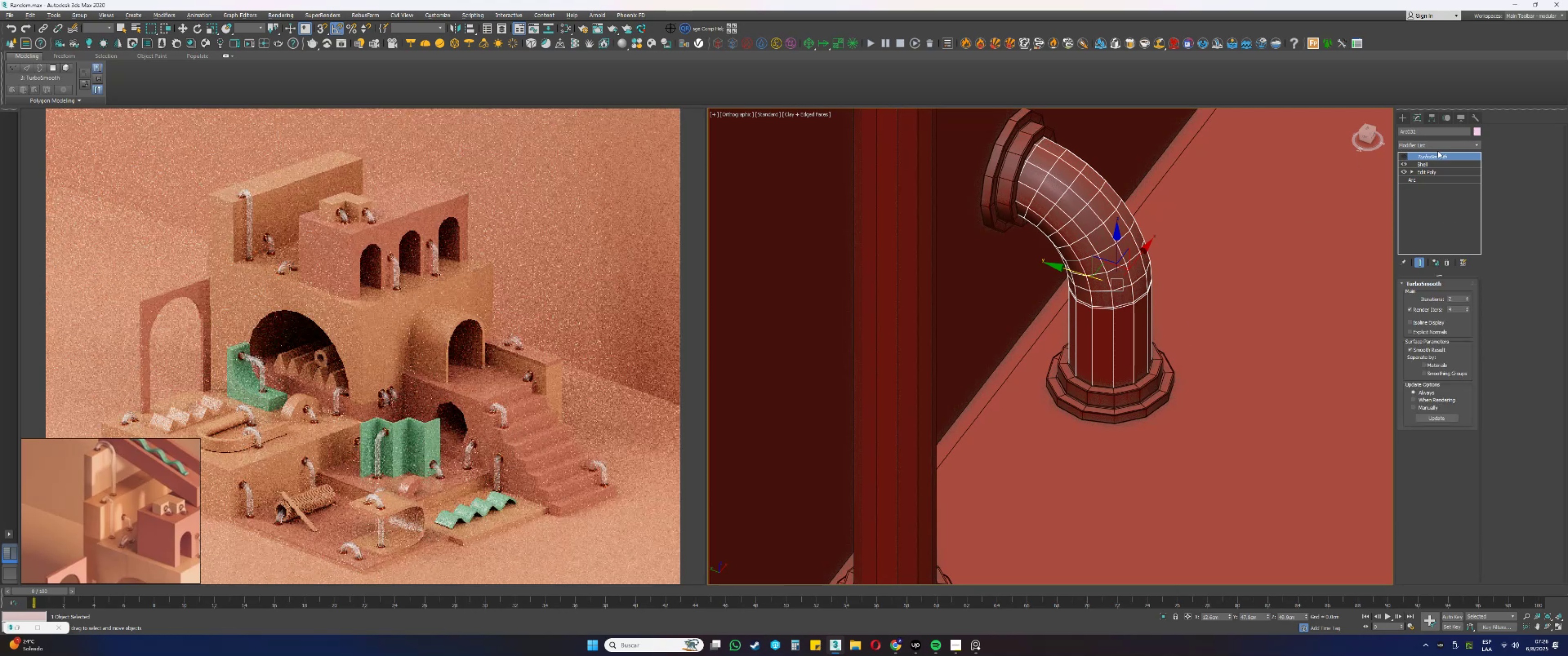 
left_click([1403, 157])
 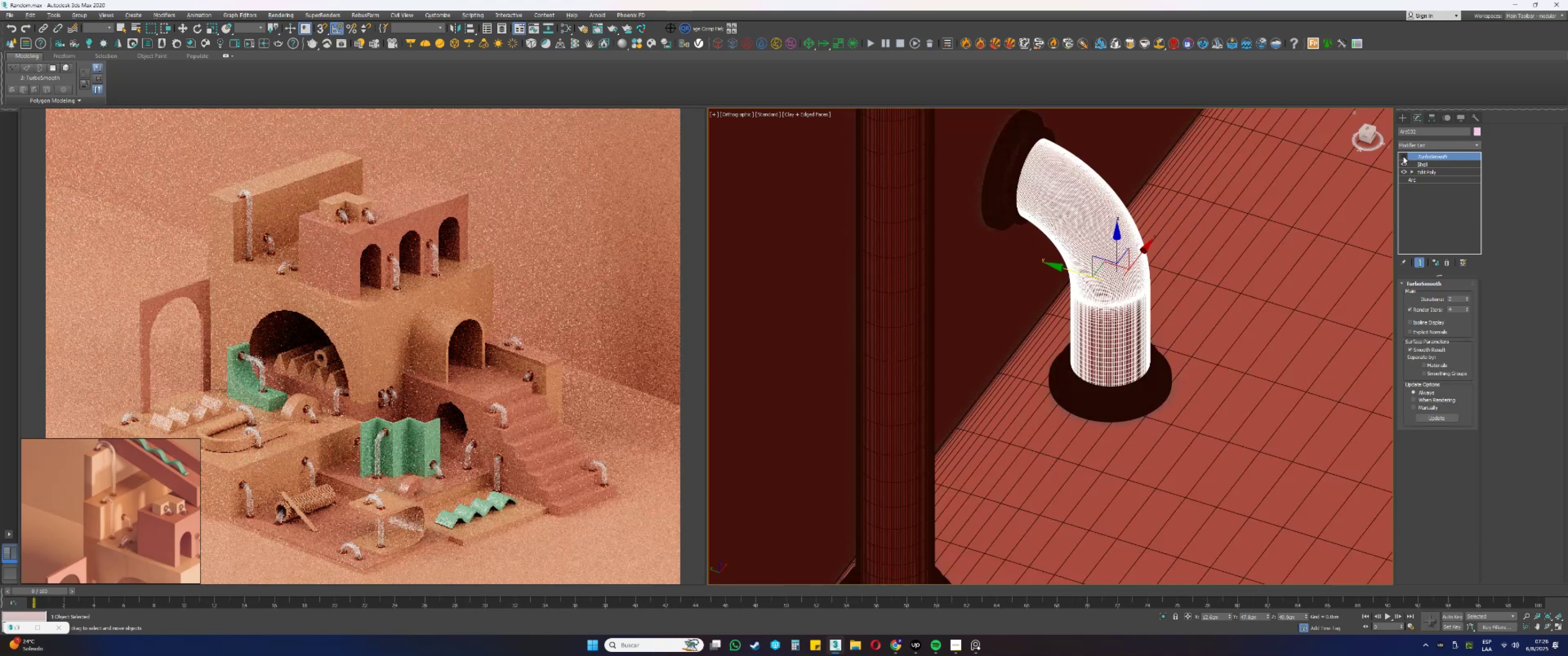 
left_click([1403, 156])
 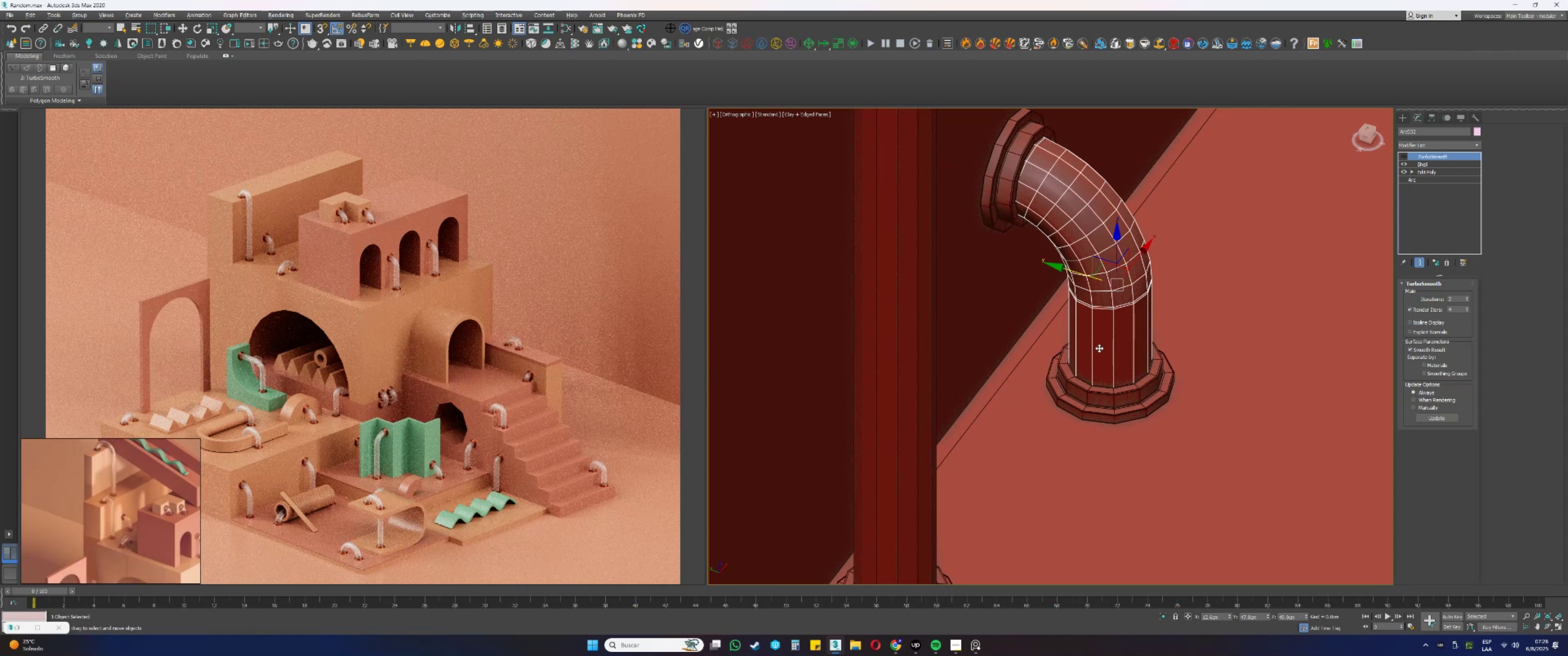 
wait(16.23)
 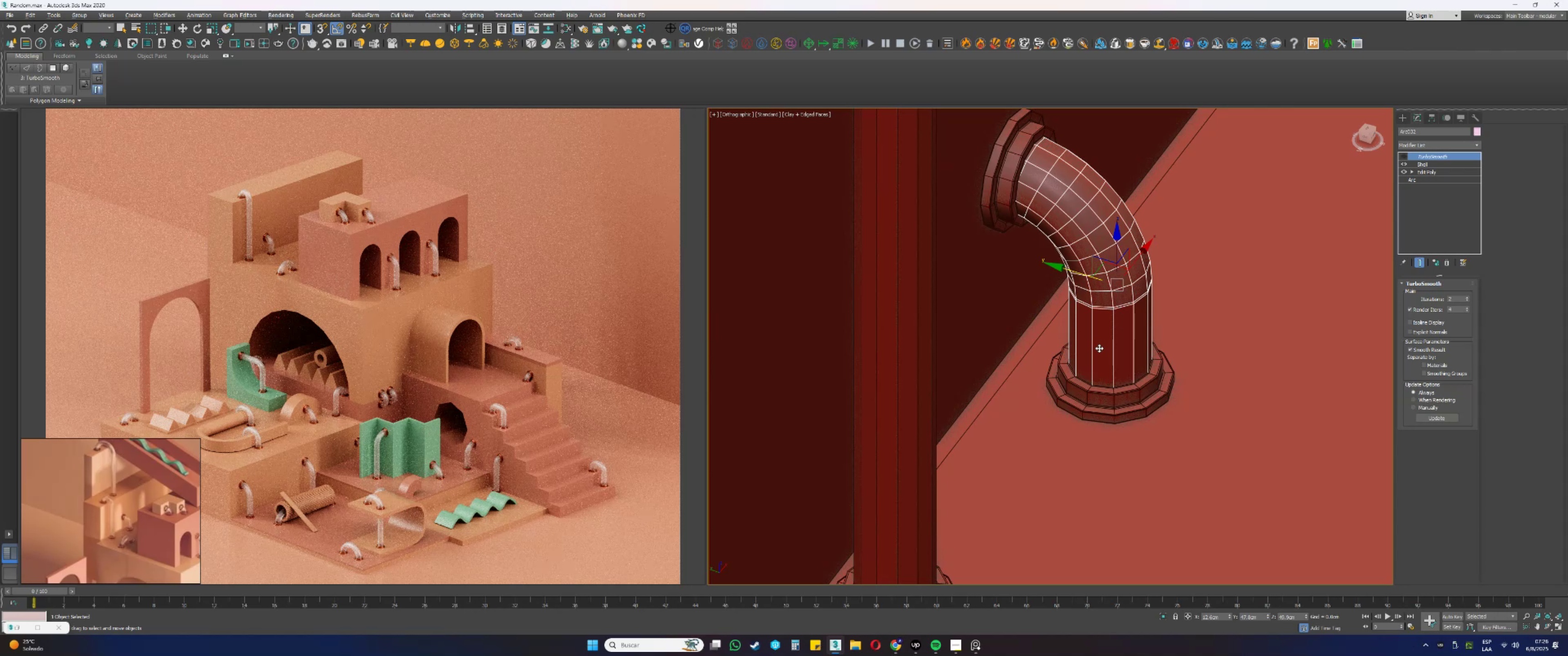 
scroll: coordinate [974, 323], scroll_direction: down, amount: 8.0
 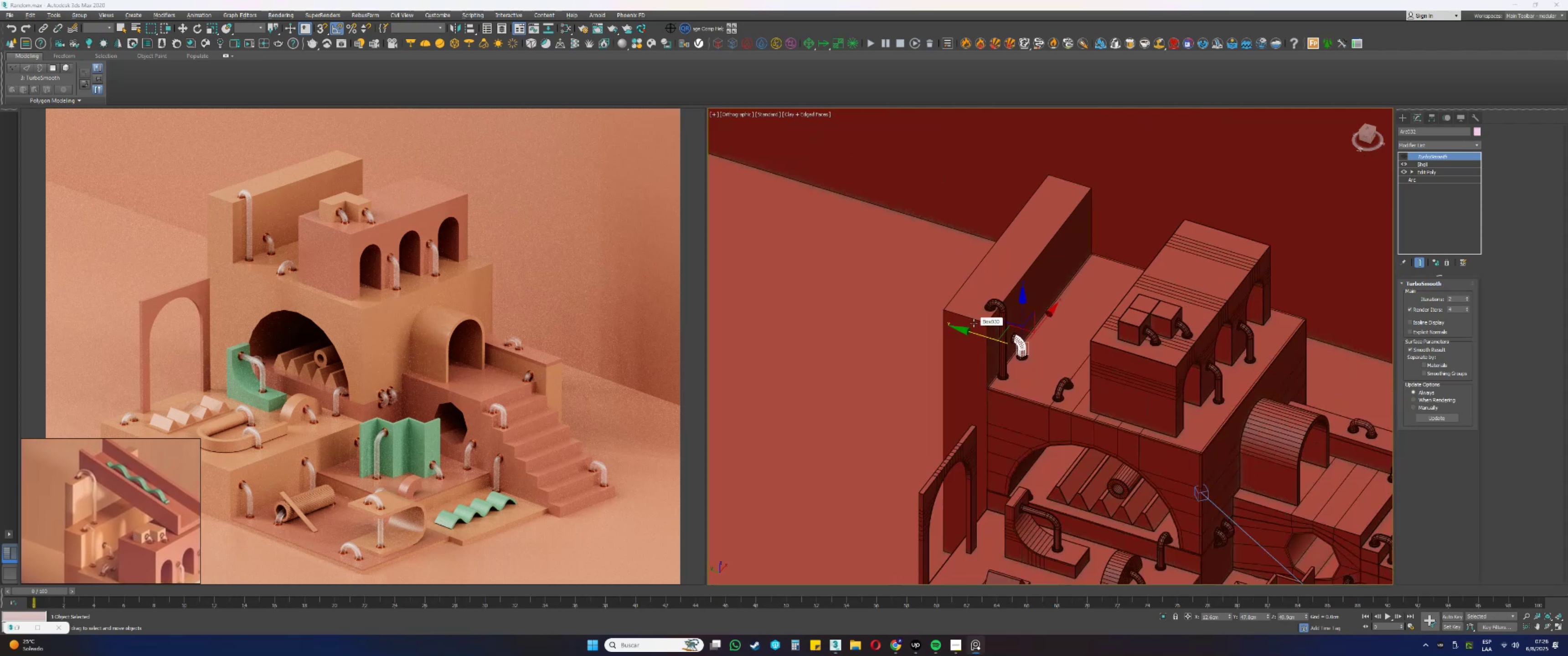 
hold_key(key=AltLeft, duration=0.82)
 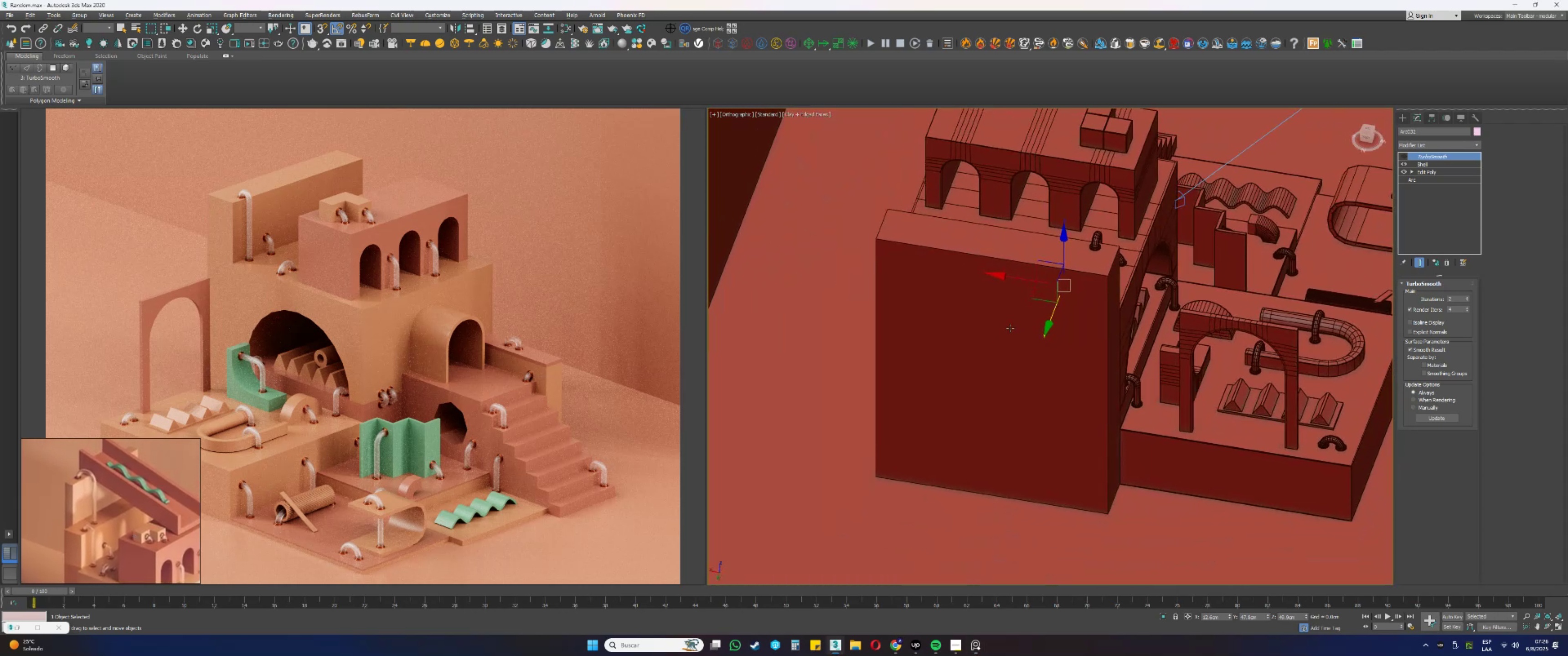 
left_click([984, 334])
 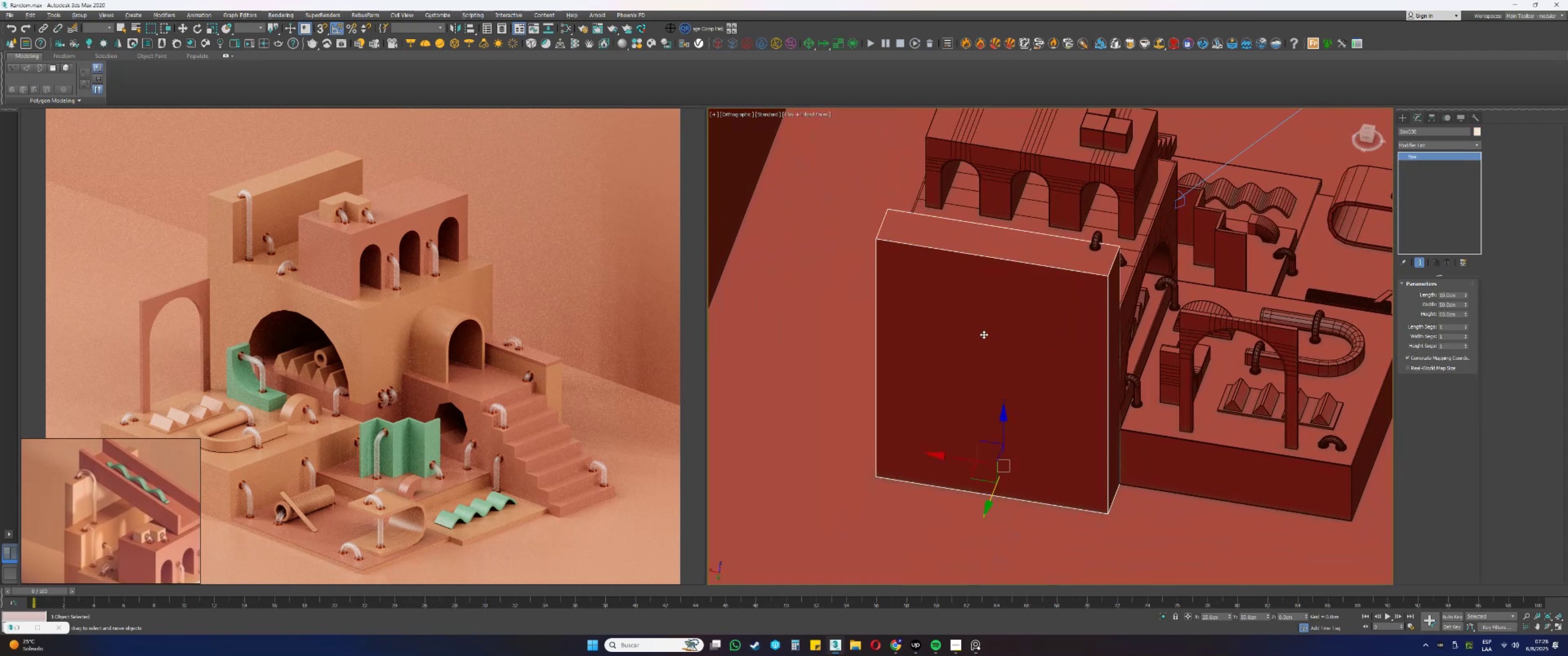 
hold_key(key=AltLeft, duration=0.53)
 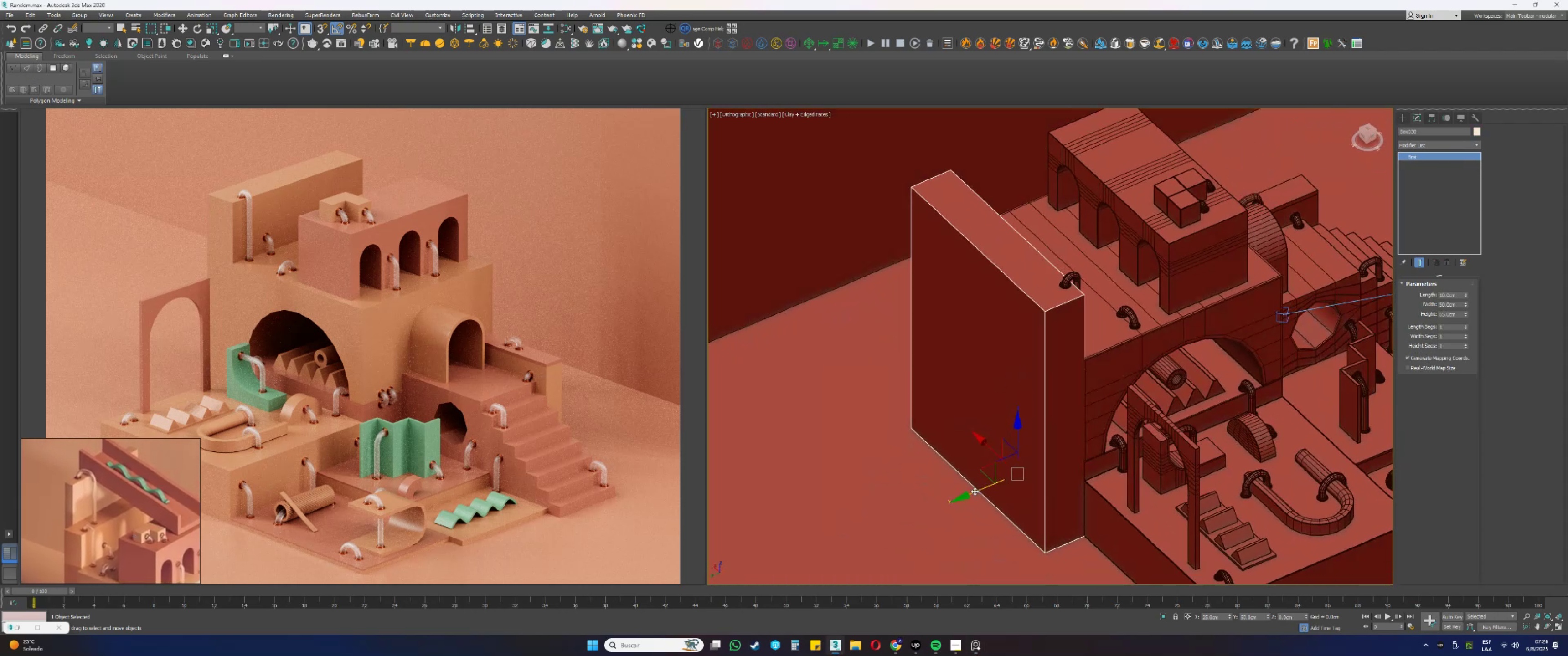 
key(Shift+ShiftLeft)
 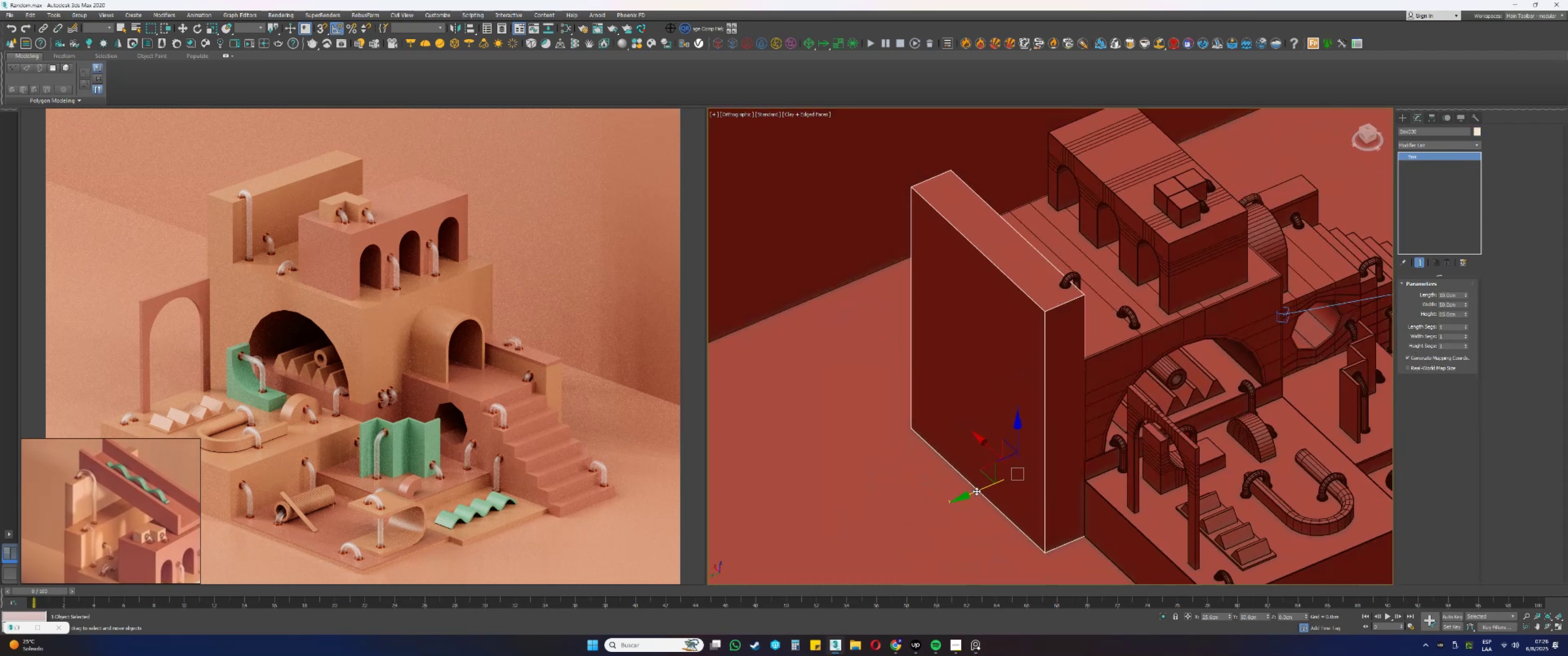 
left_click_drag(start_coordinate=[978, 492], to_coordinate=[1041, 547])
 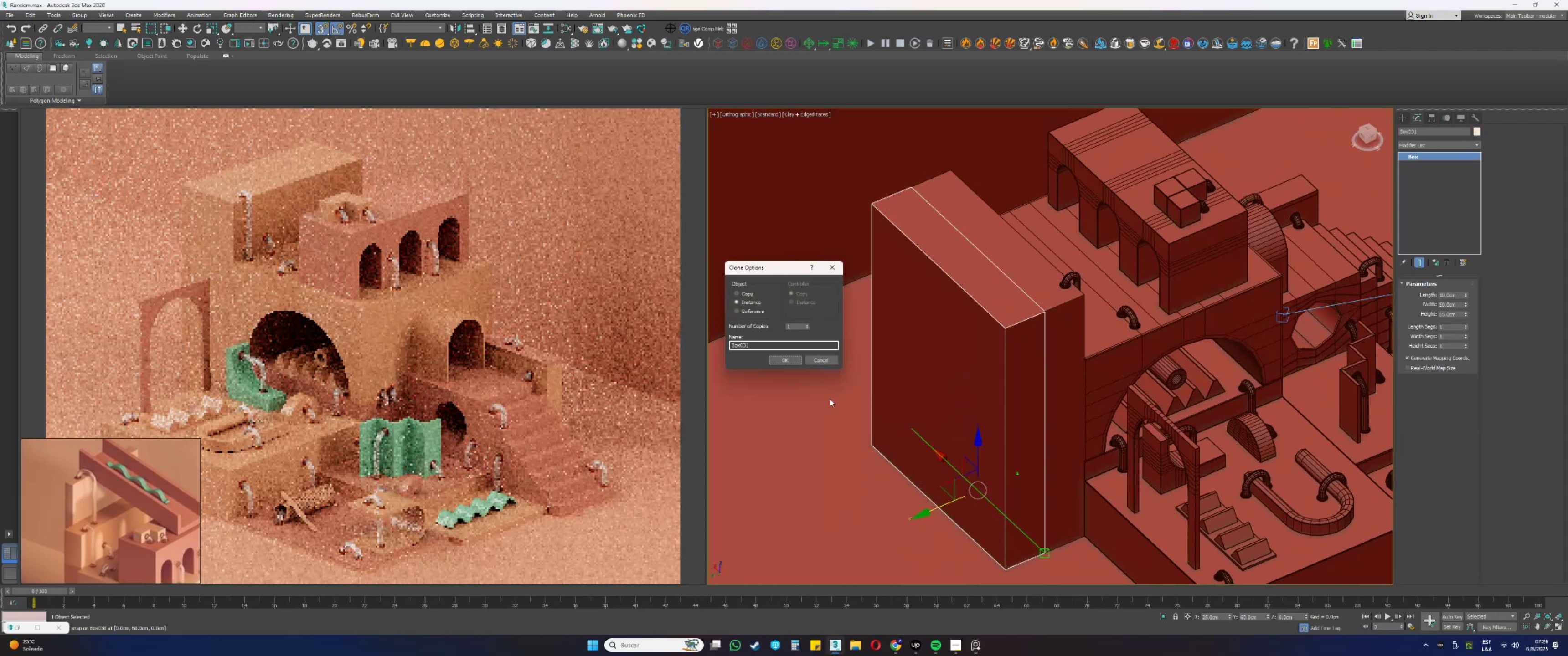 
key(S)
 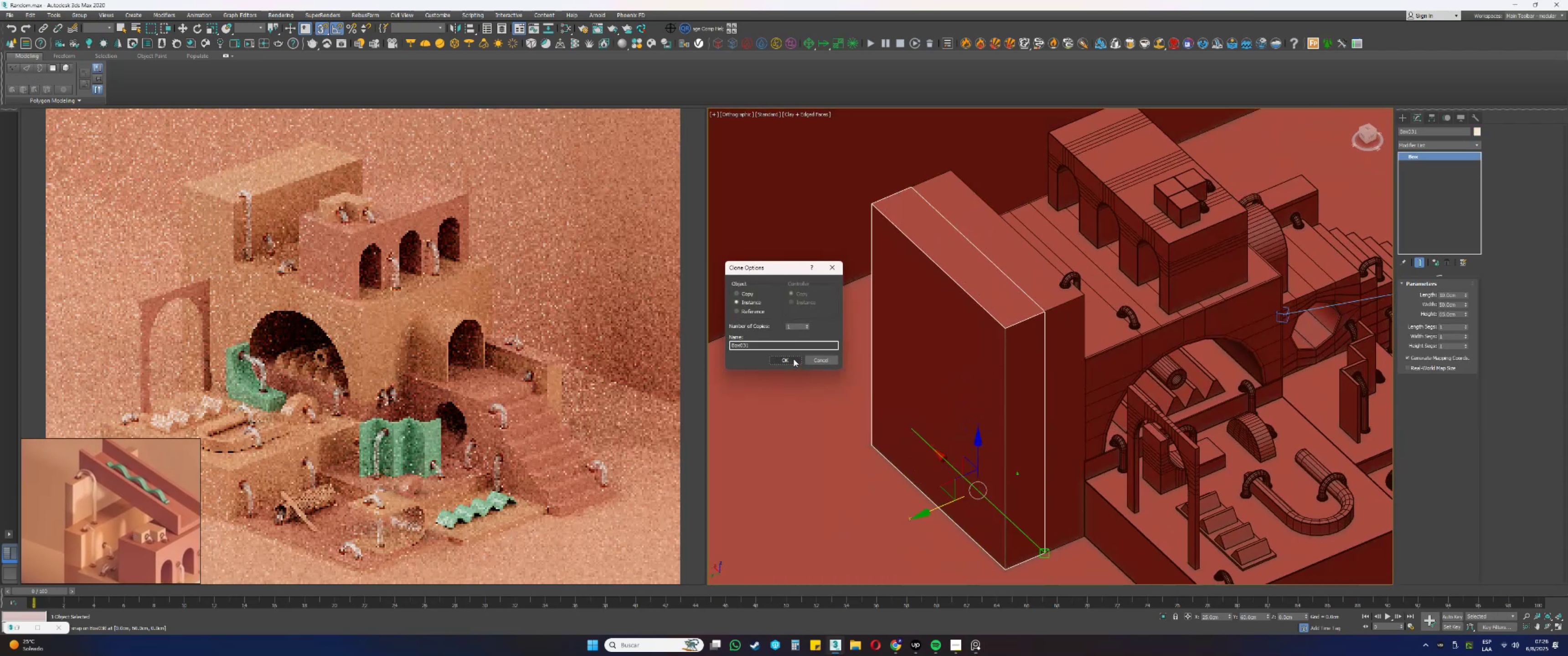 
left_click([744, 294])
 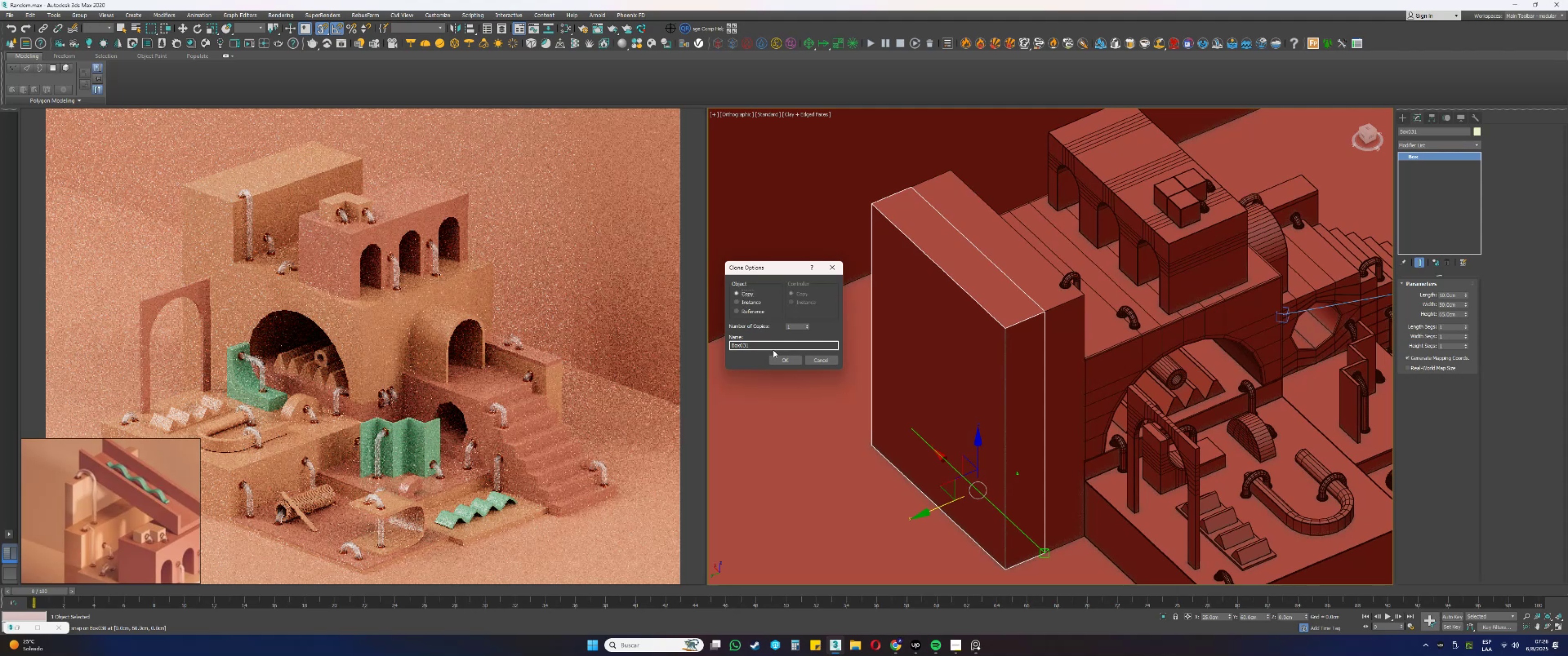 
left_click([784, 361])
 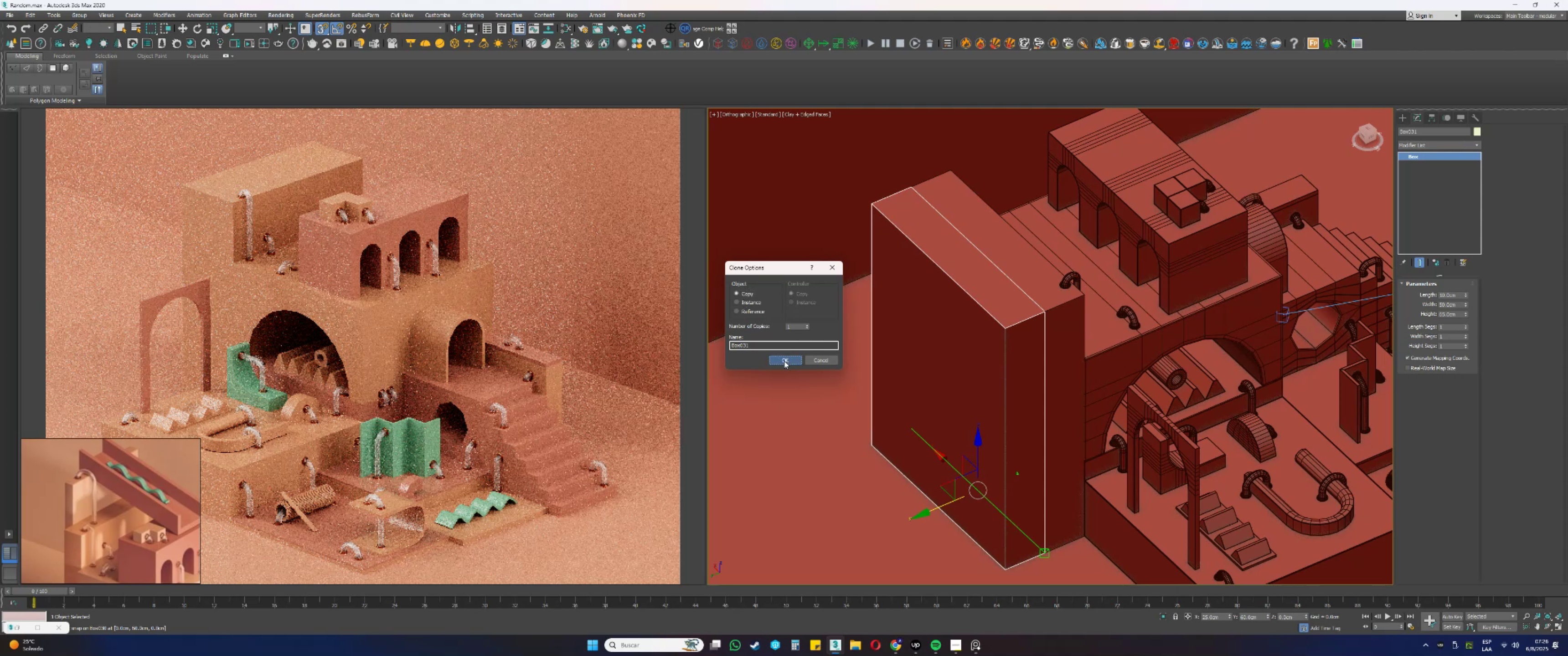 
key(S)
 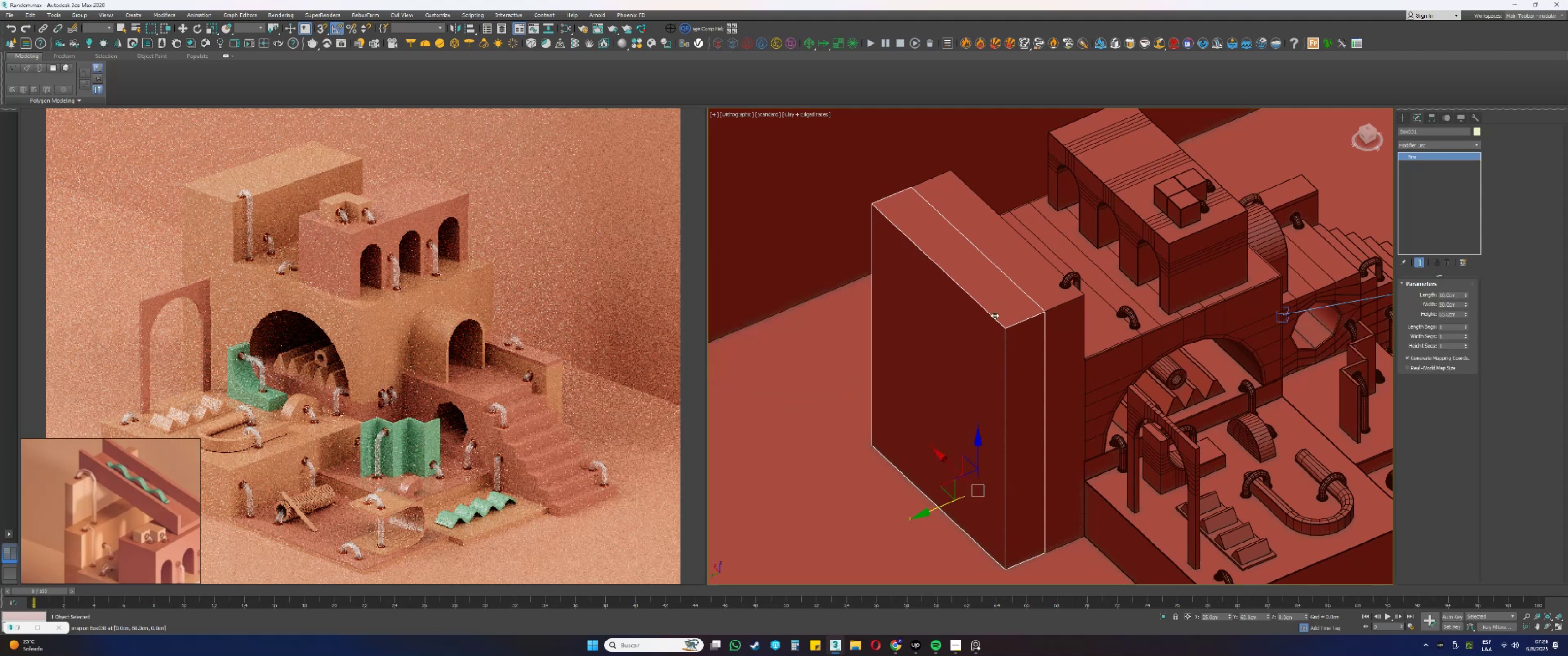 
hold_key(key=AltLeft, duration=0.46)
 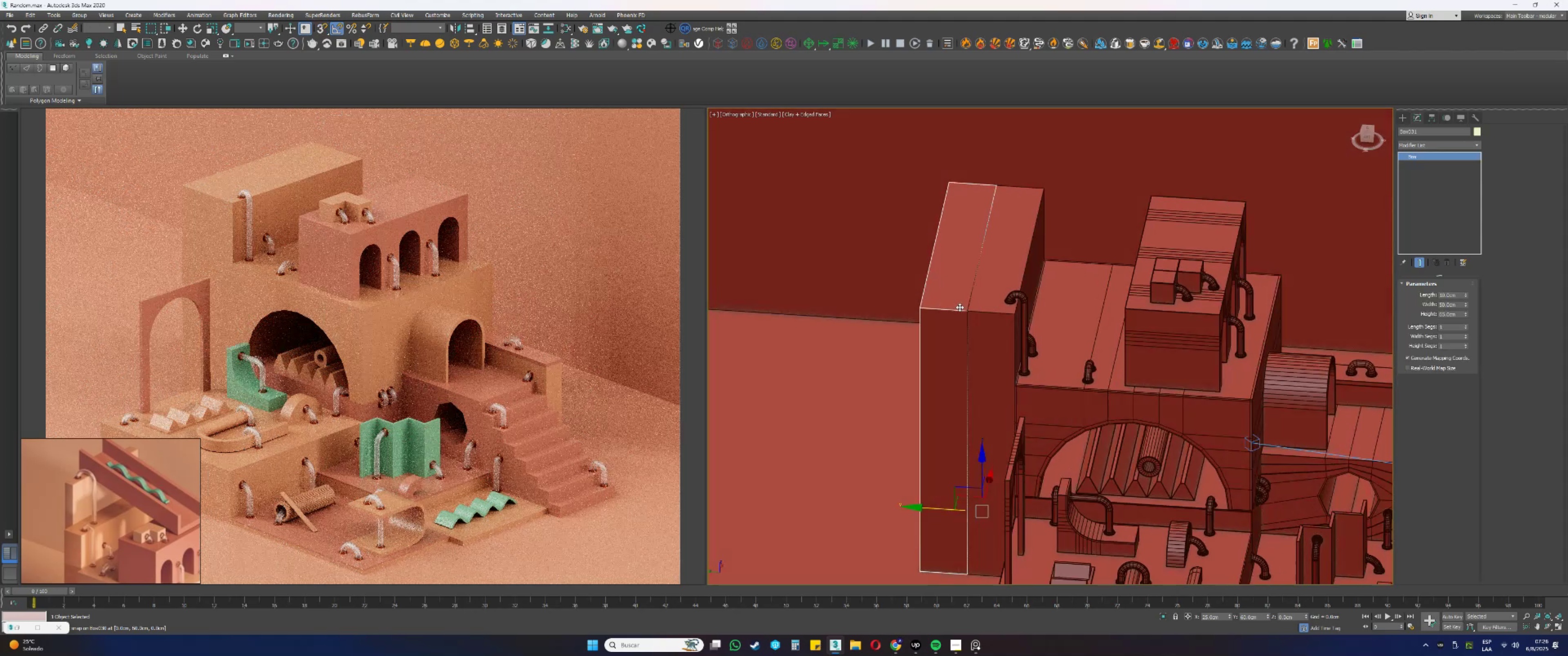 
scroll: coordinate [951, 303], scroll_direction: down, amount: 1.0
 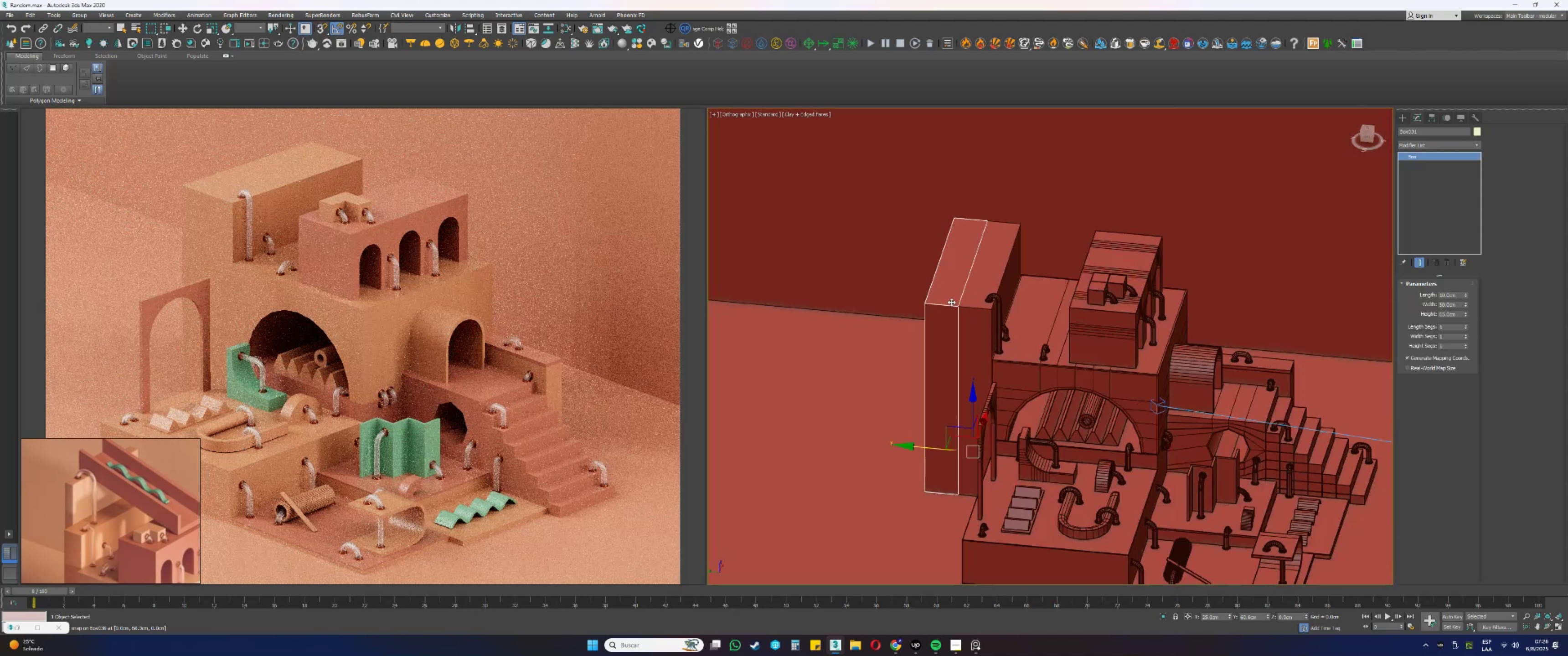 
key(Alt+AltLeft)
 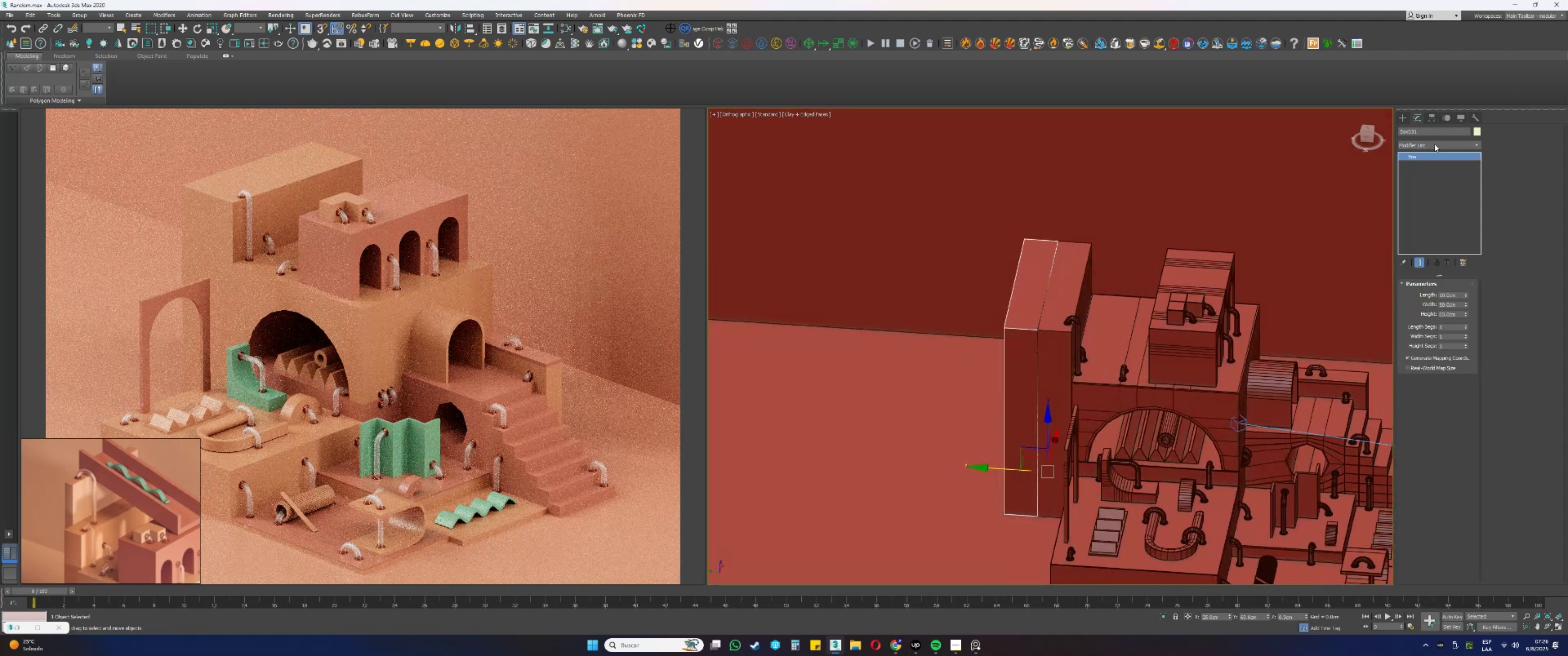 
hold_key(key=AltLeft, duration=0.49)
 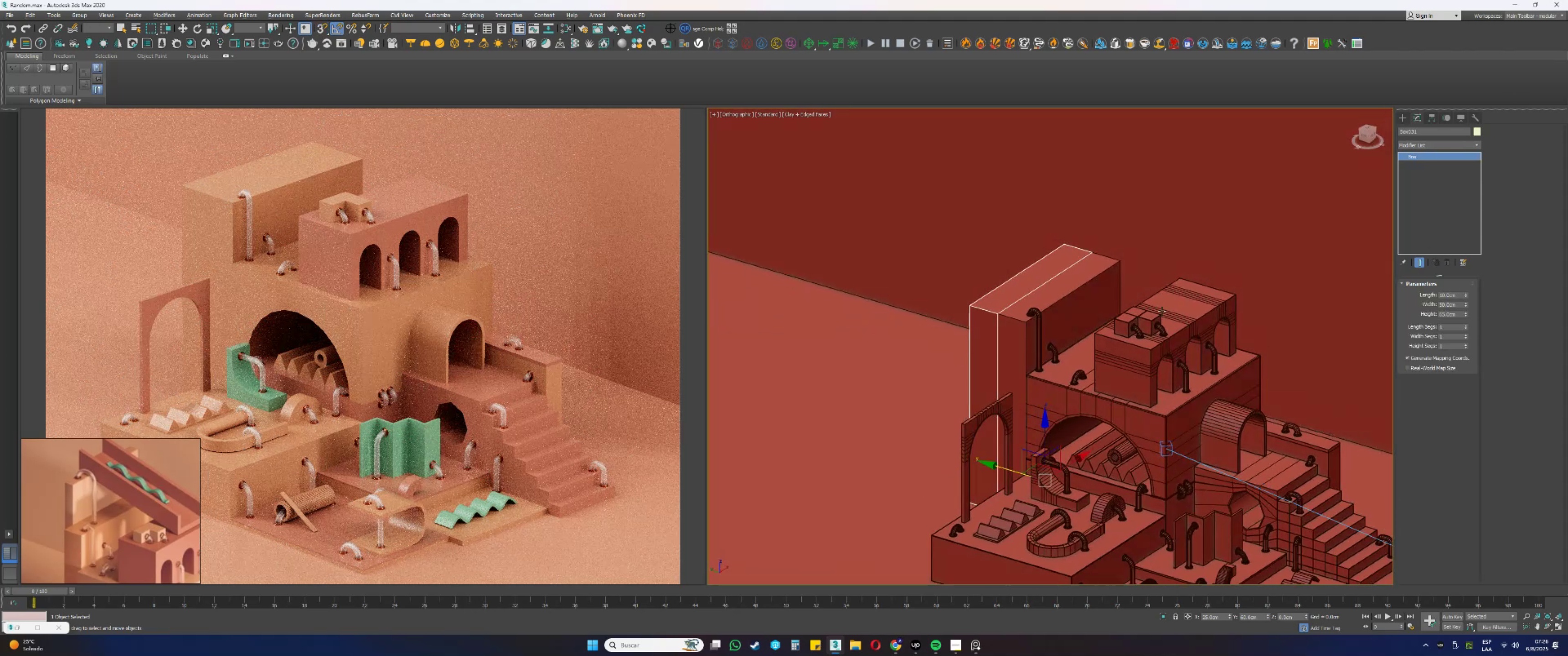 
mouse_move([1167, 318])
 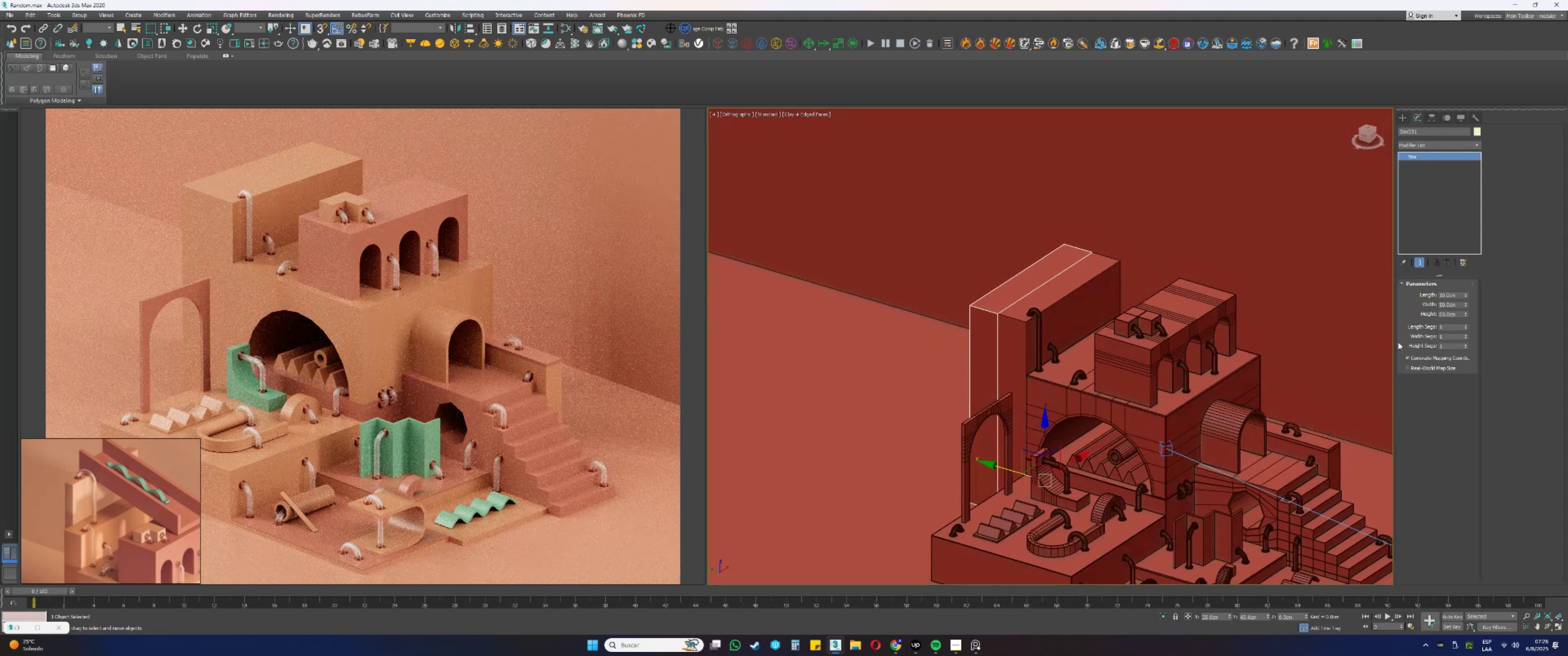 
left_click_drag(start_coordinate=[1460, 314], to_coordinate=[1415, 309])
 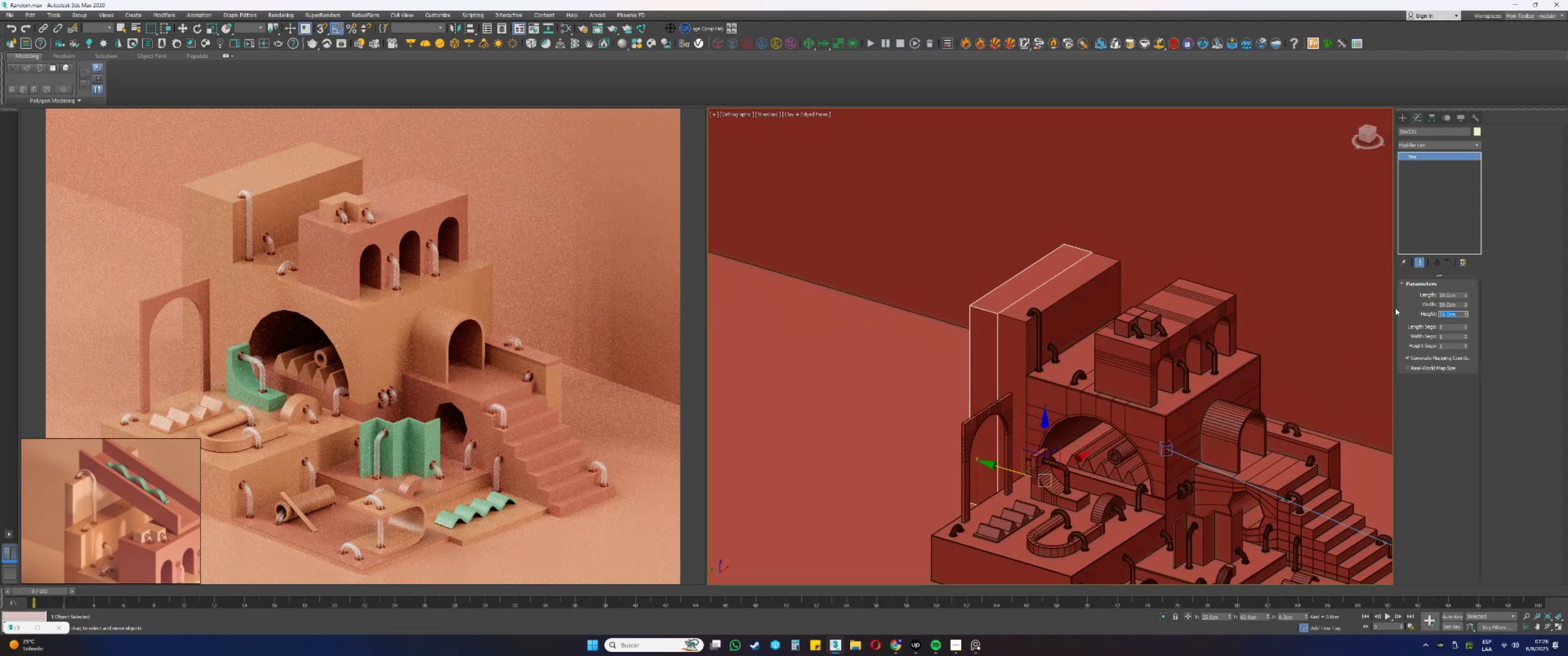 
key(Numpad8)
 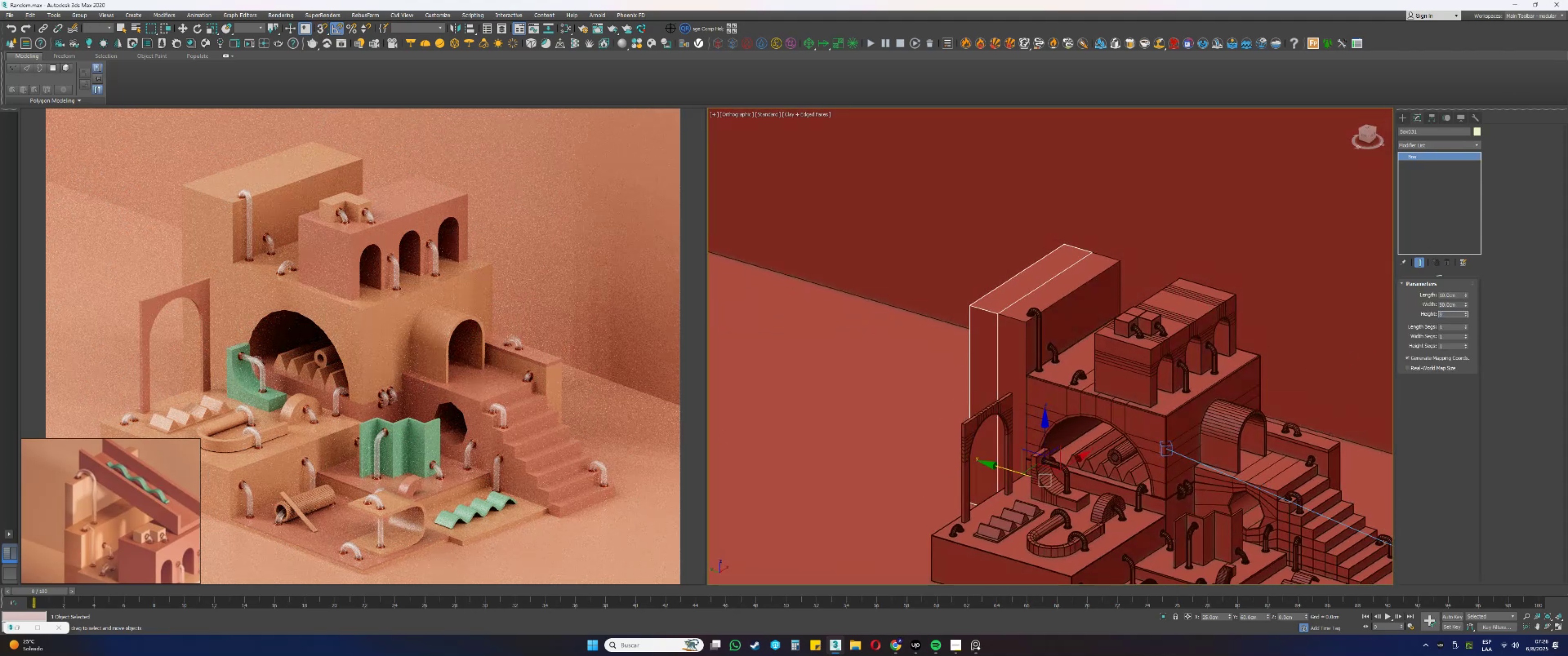 
key(Numpad0)
 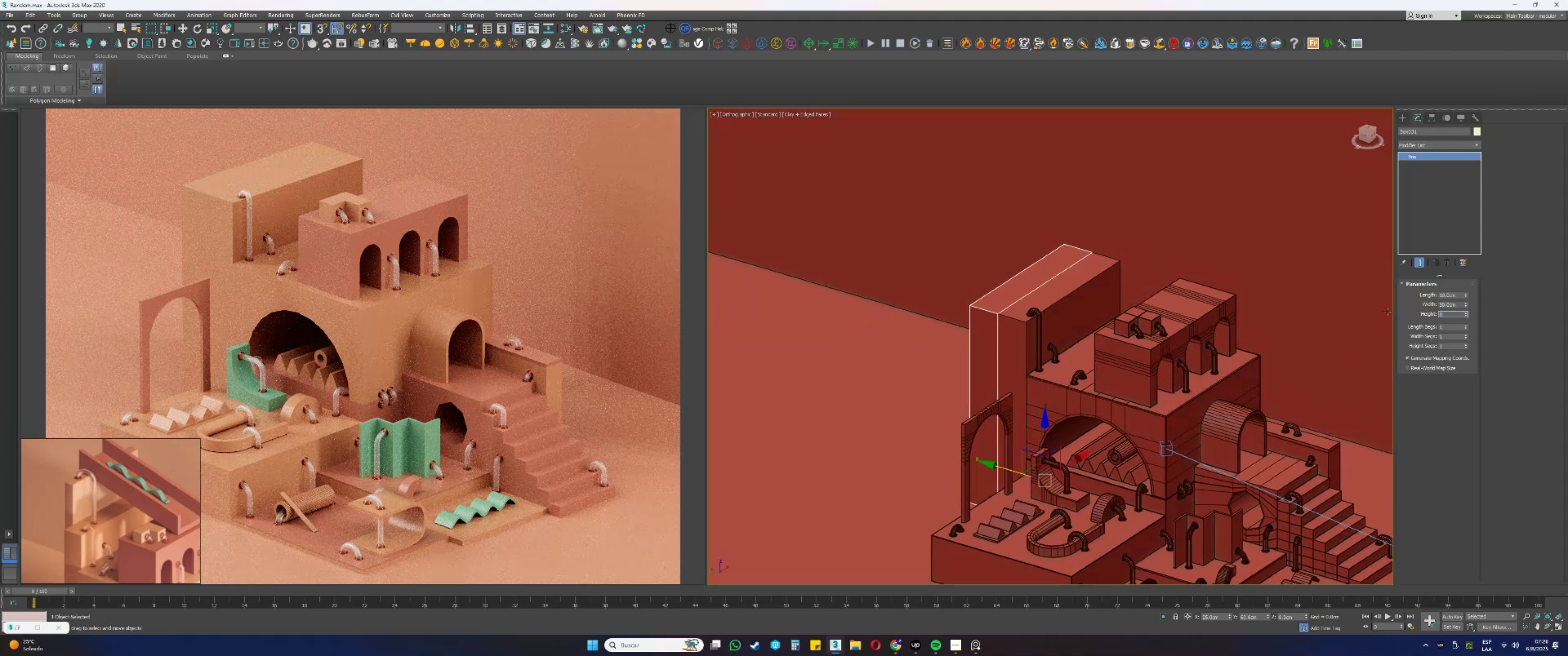 
key(NumpadEnter)
 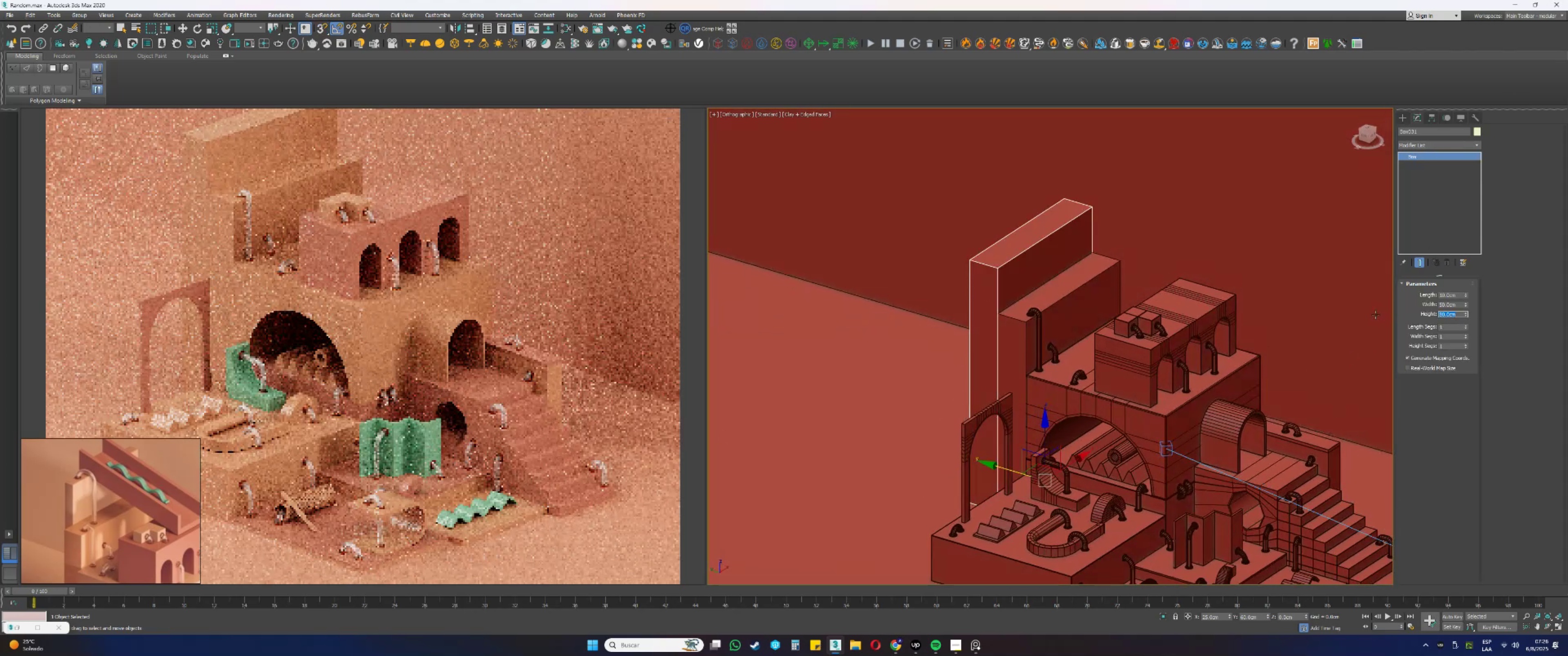 
key(Numpad9)
 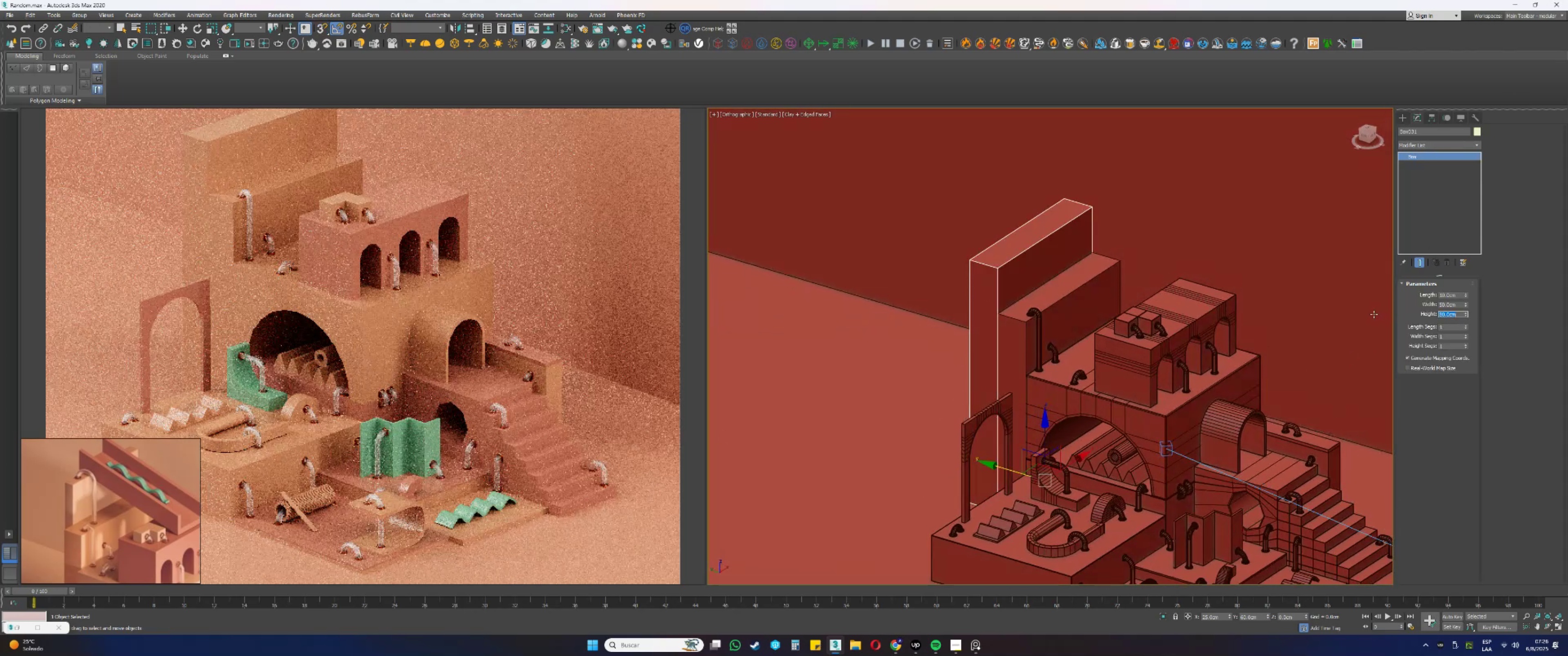 
key(Numpad0)
 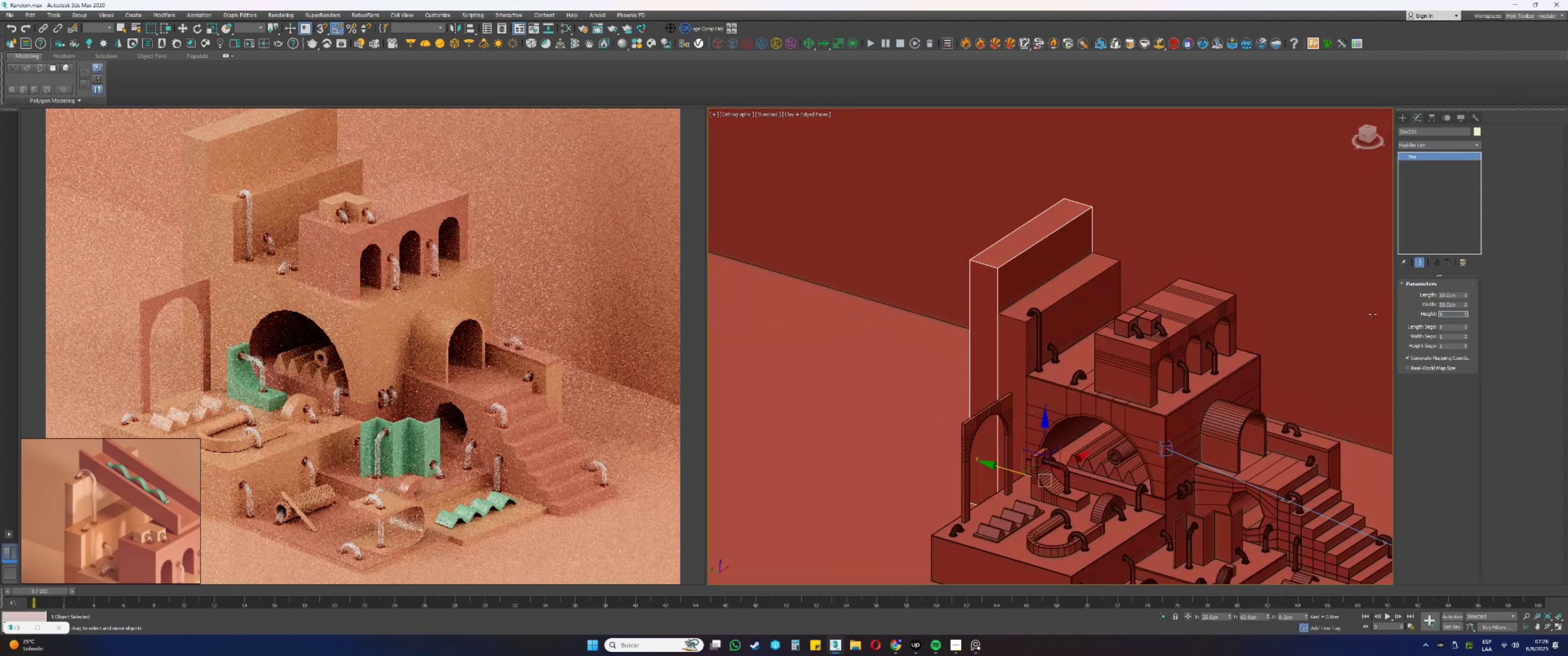 
key(NumpadEnter)
 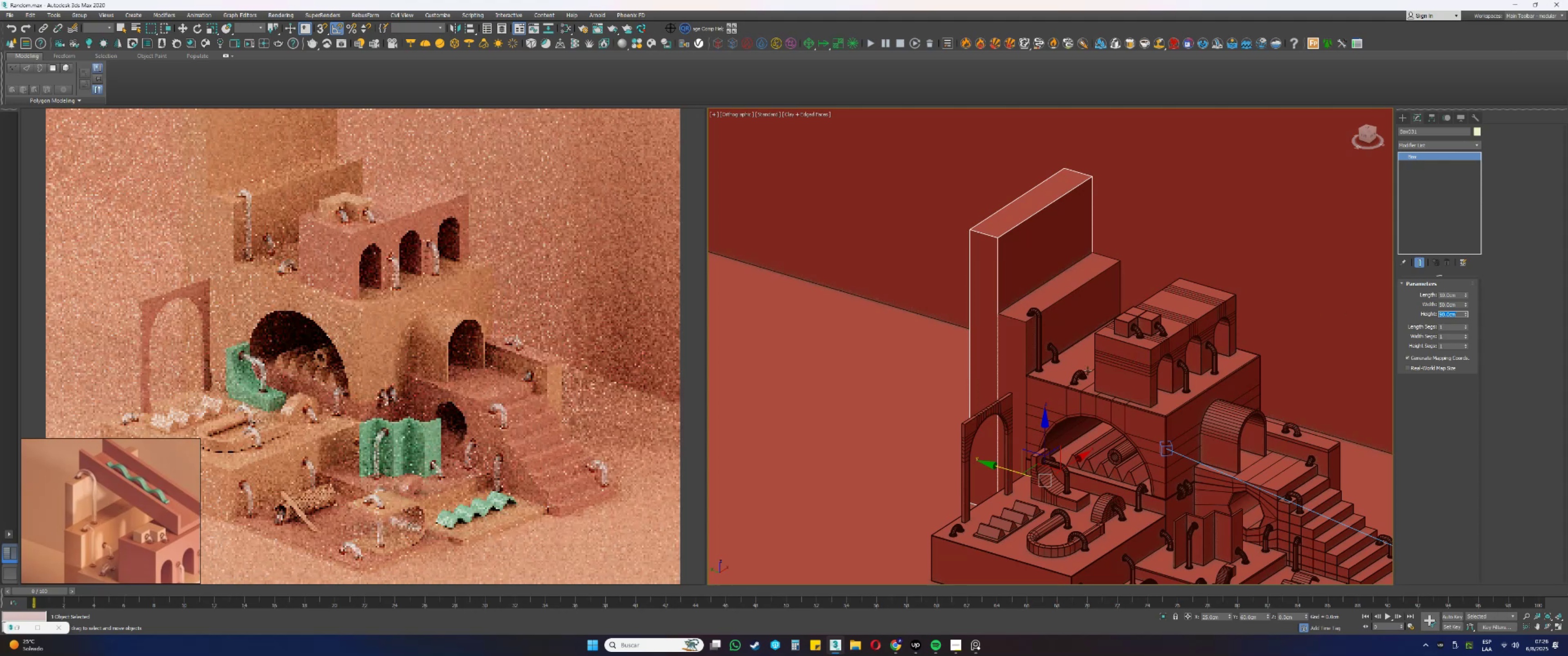 
hold_key(key=AltLeft, duration=0.52)
 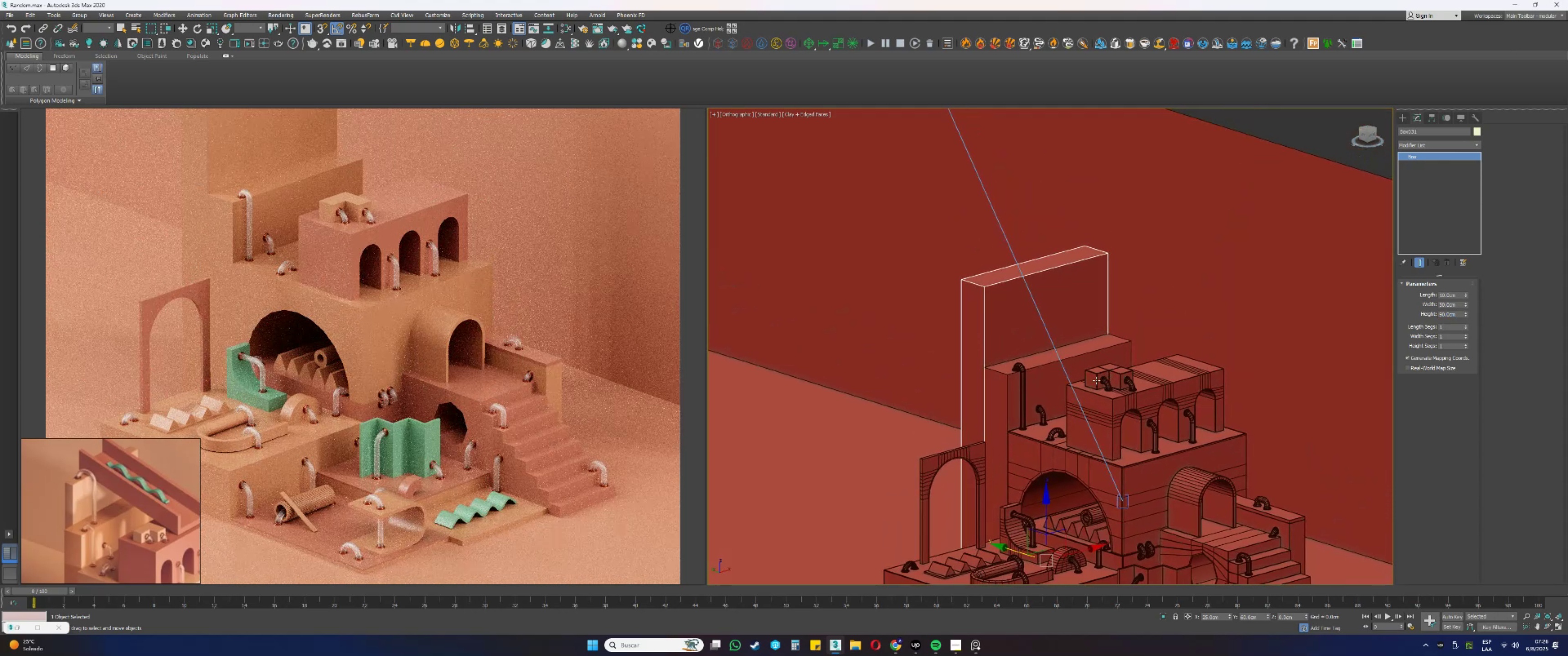 
wait(6.71)
 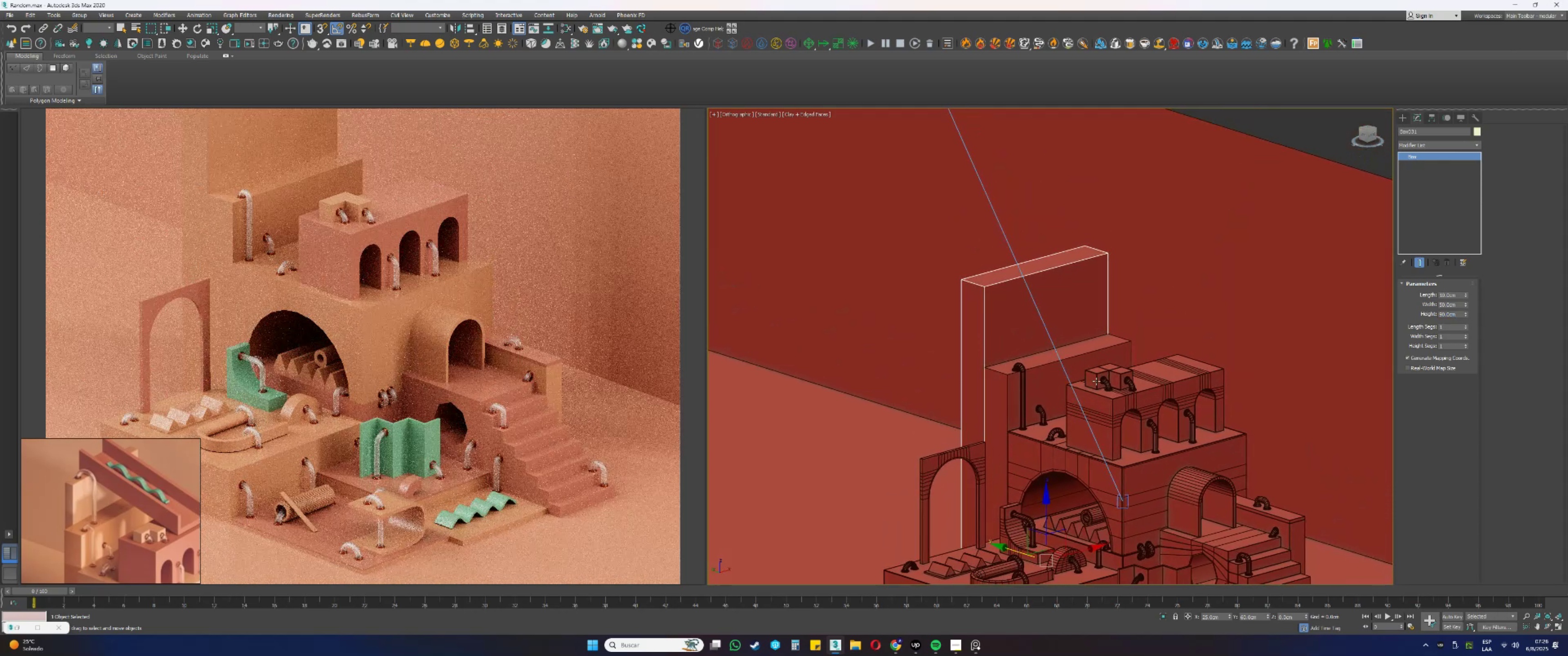 
left_click_drag(start_coordinate=[1455, 314], to_coordinate=[1408, 316])
 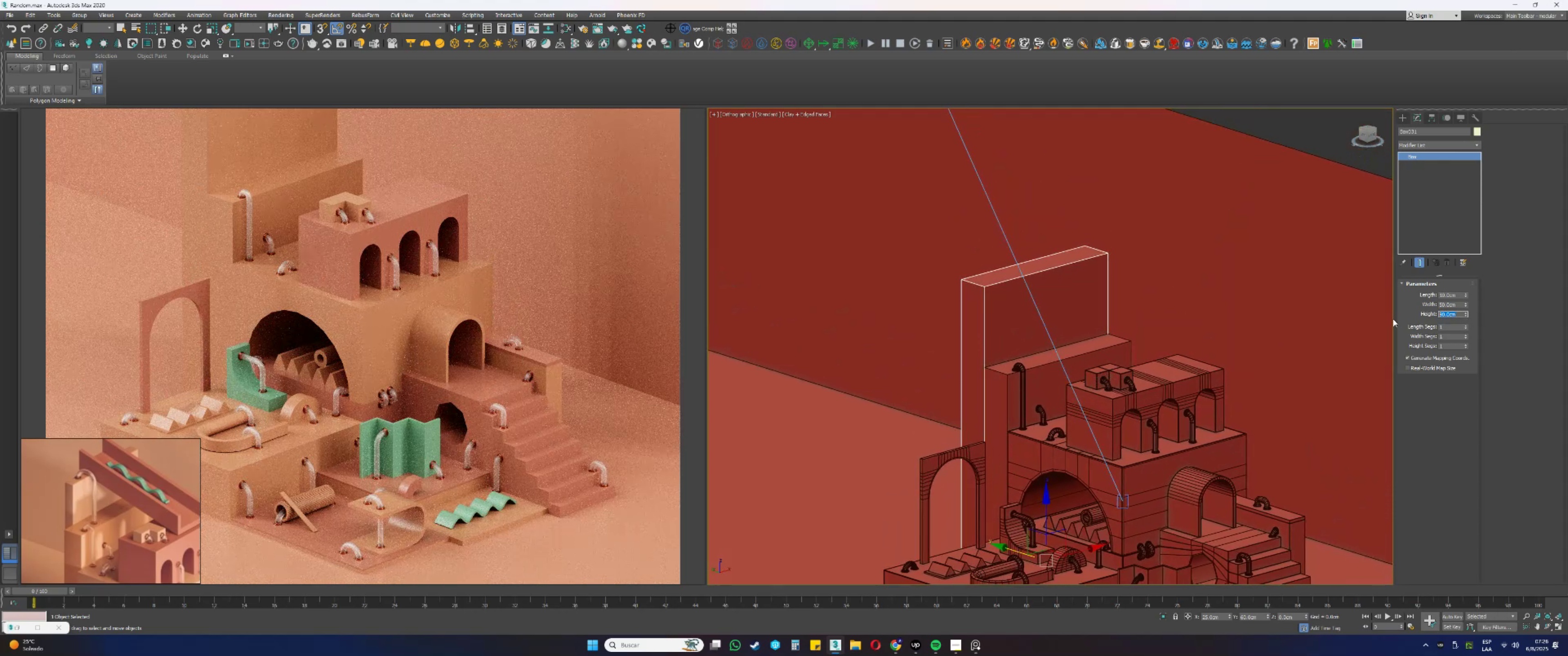 
key(Numpad8)
 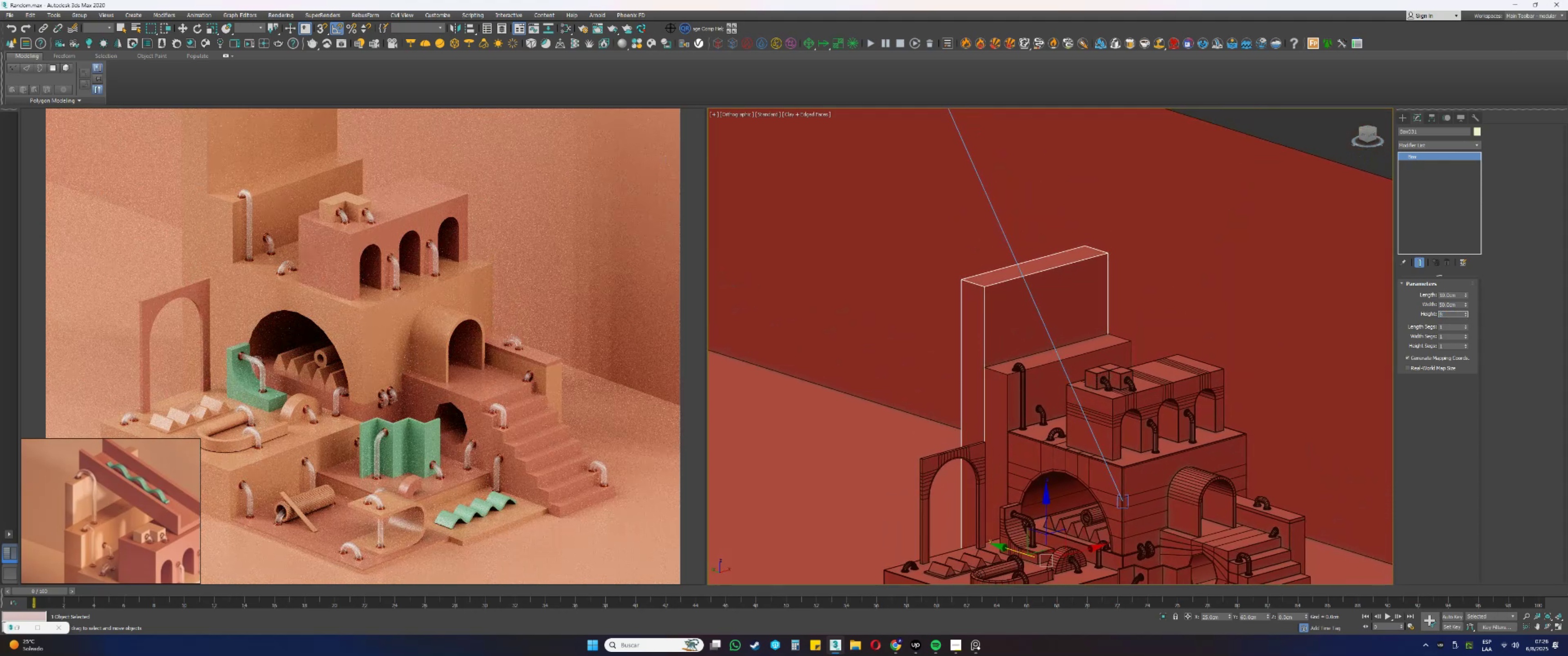 
key(Numpad5)
 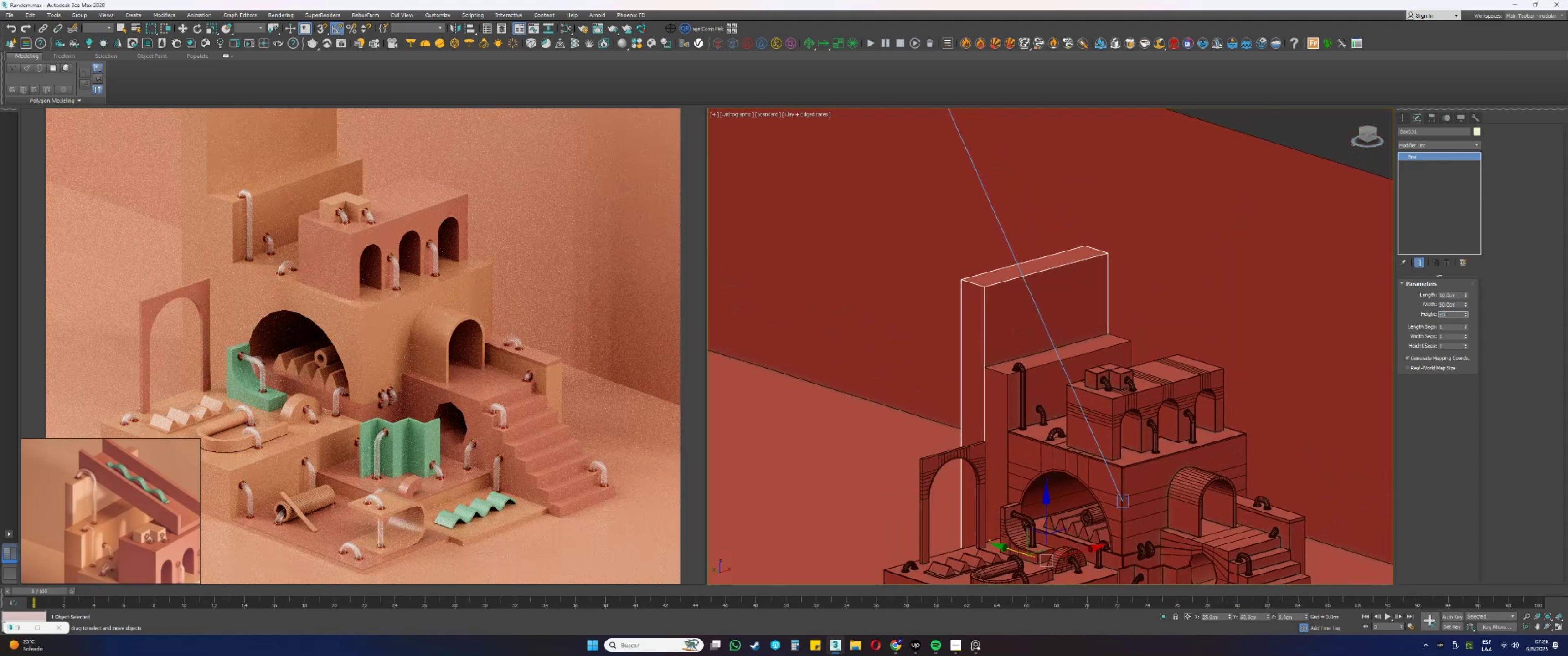 
key(NumpadEnter)
 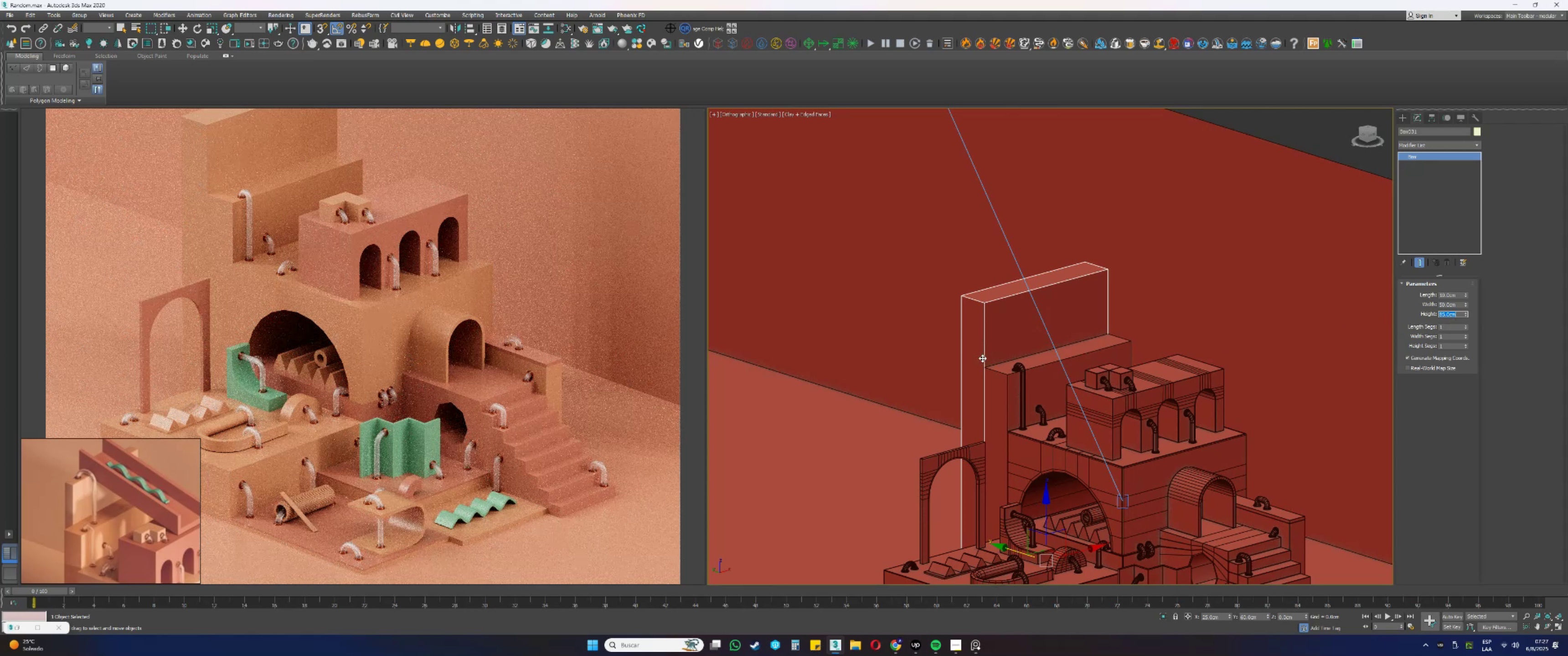 
wait(7.93)
 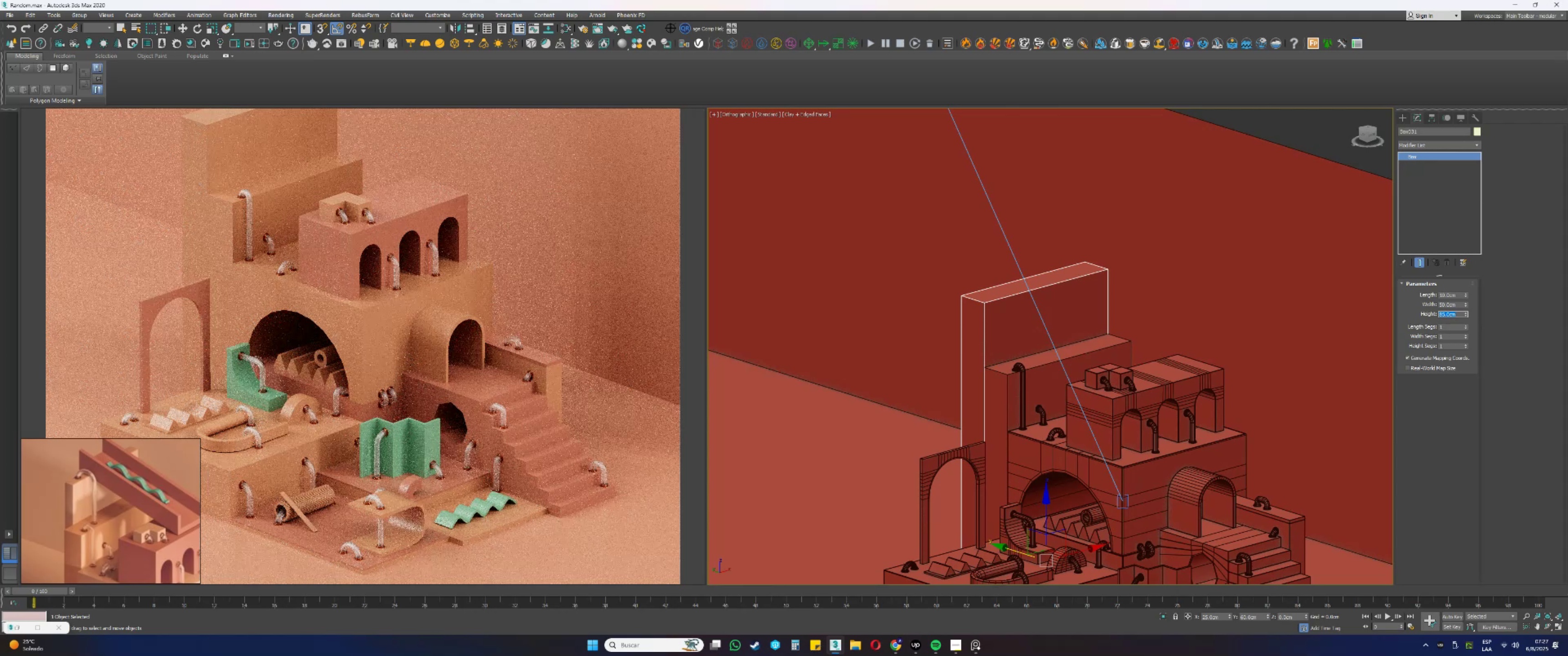 
left_click([672, 115])
 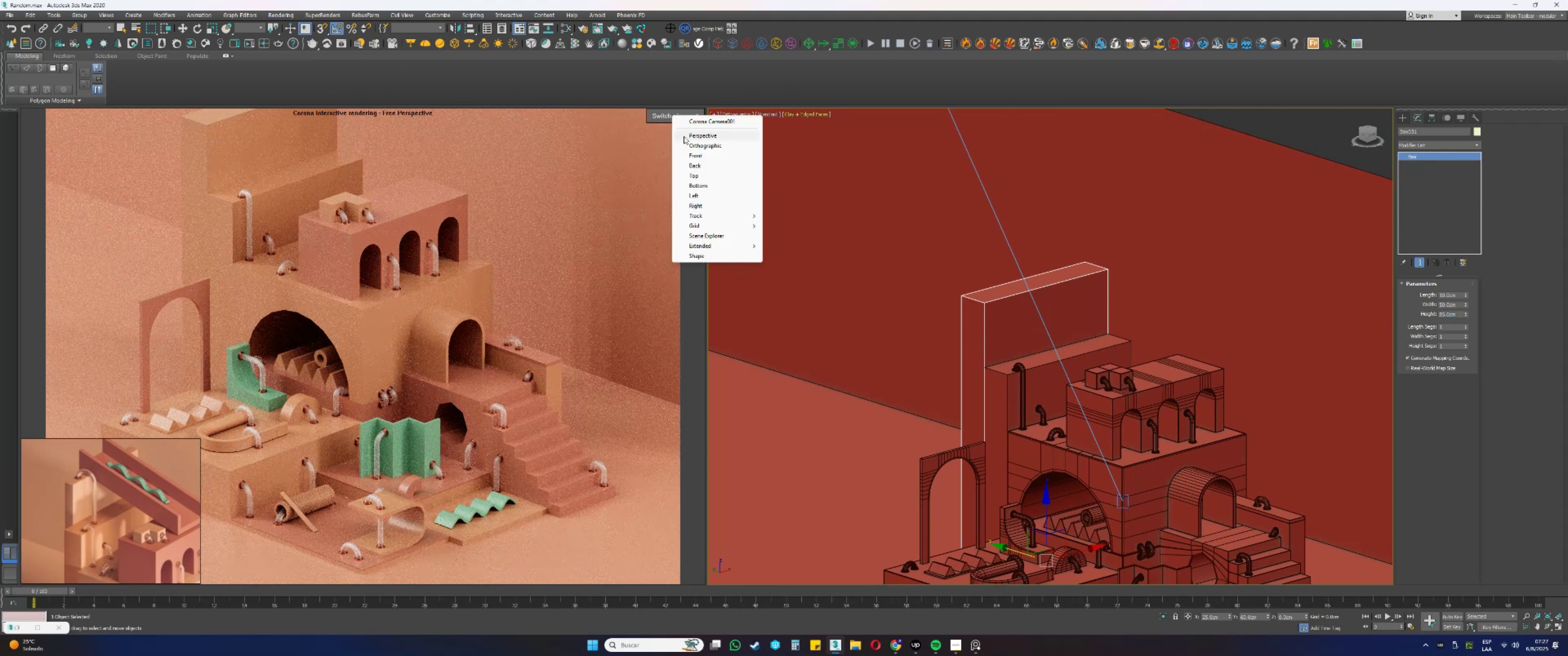 
left_click([691, 136])
 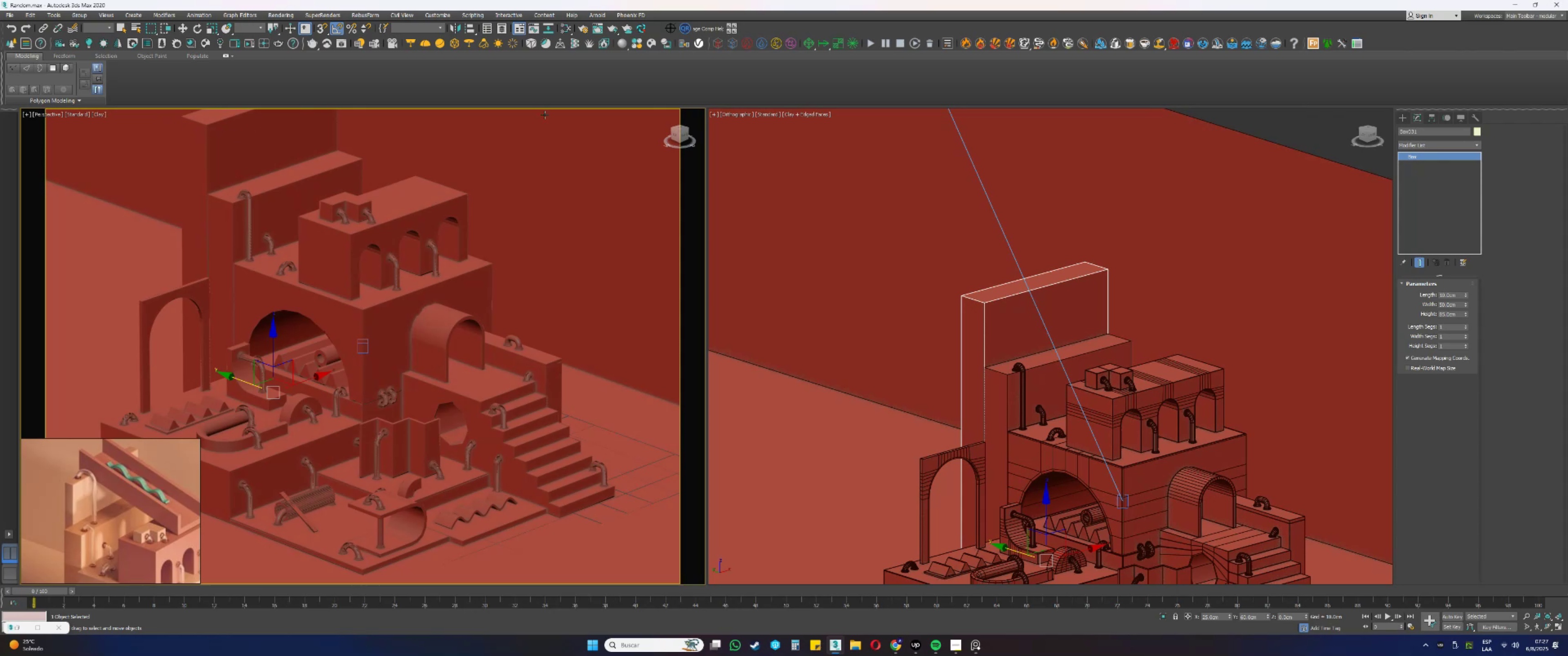 
left_click([53, 114])
 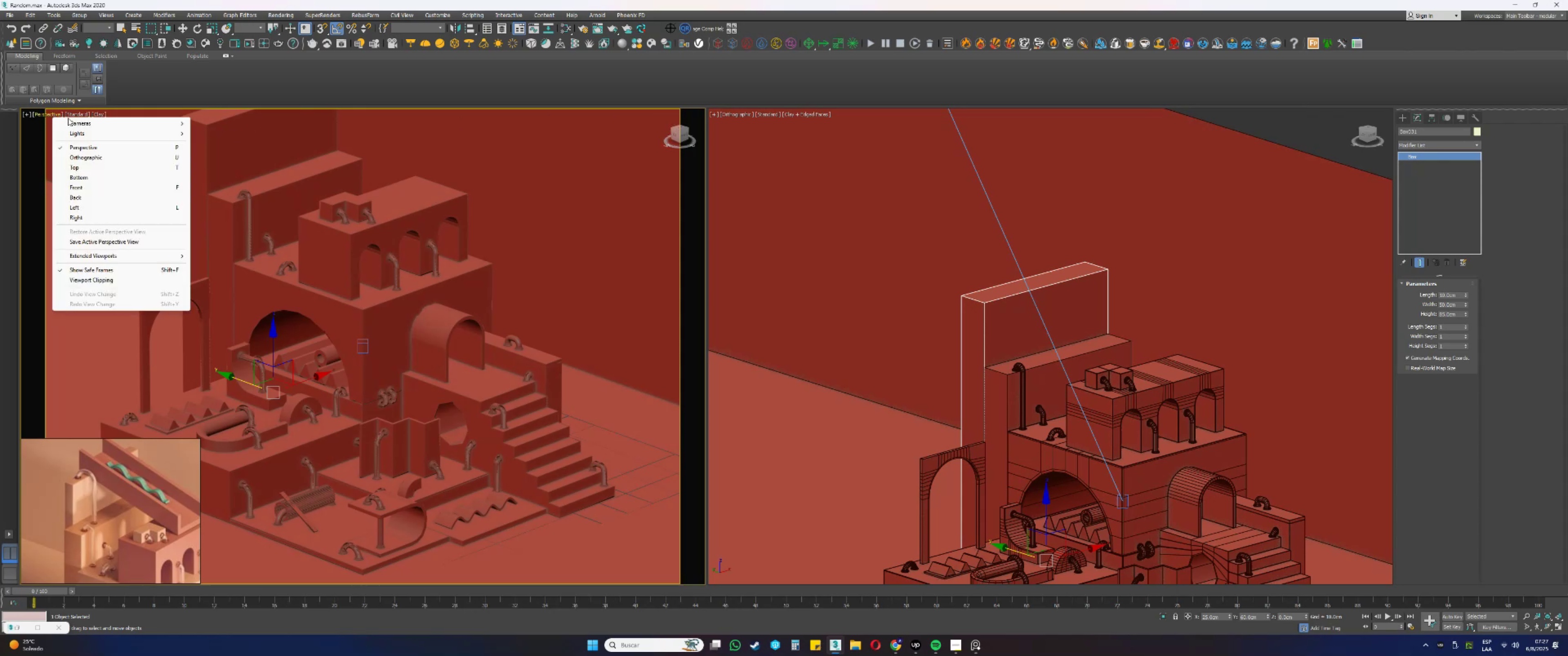 
left_click([80, 122])
 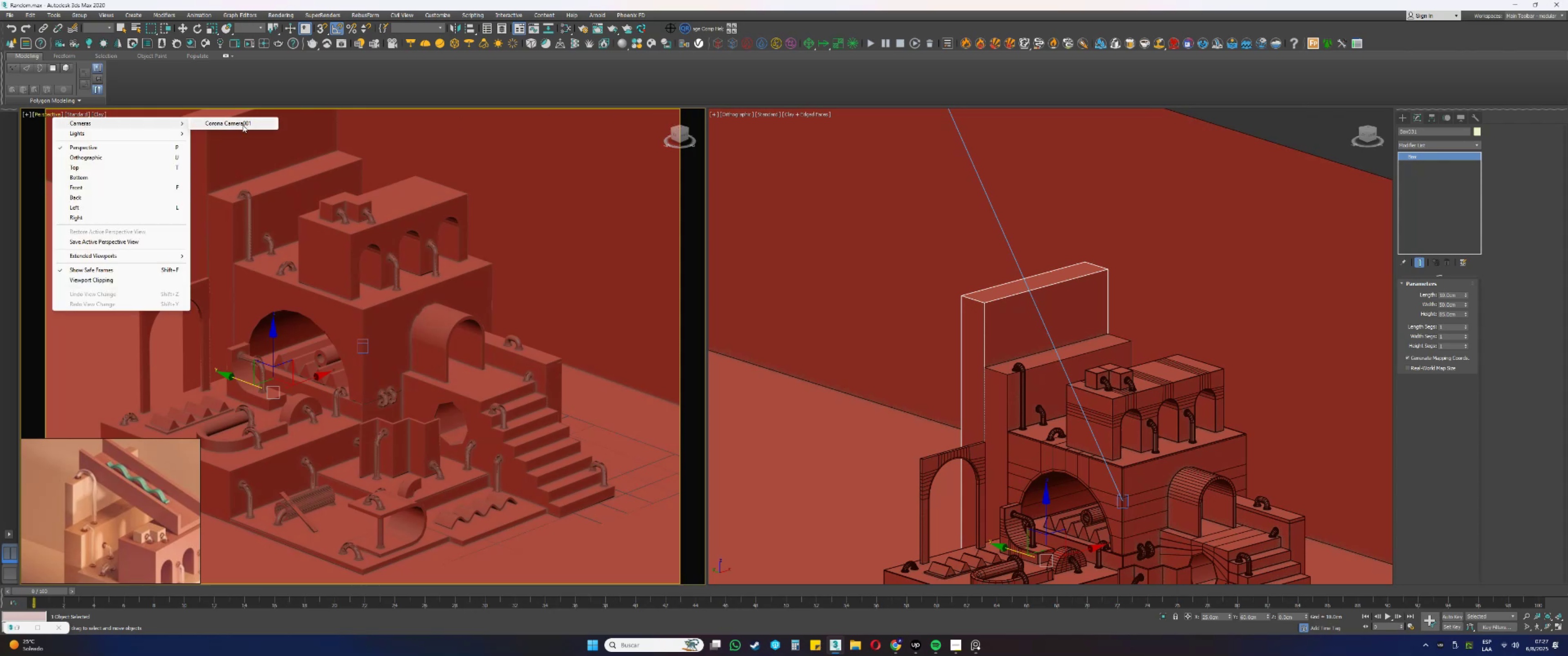 
left_click([244, 124])
 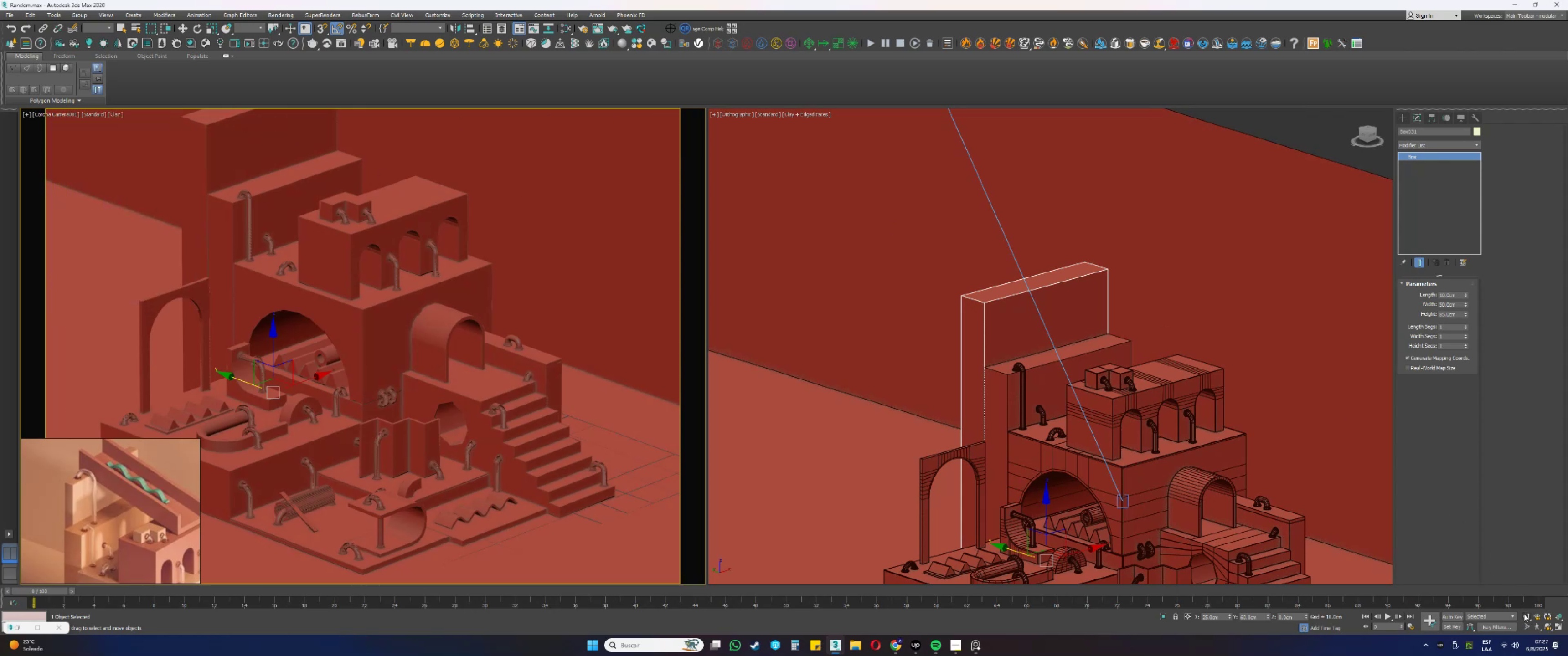 
left_click([1528, 615])
 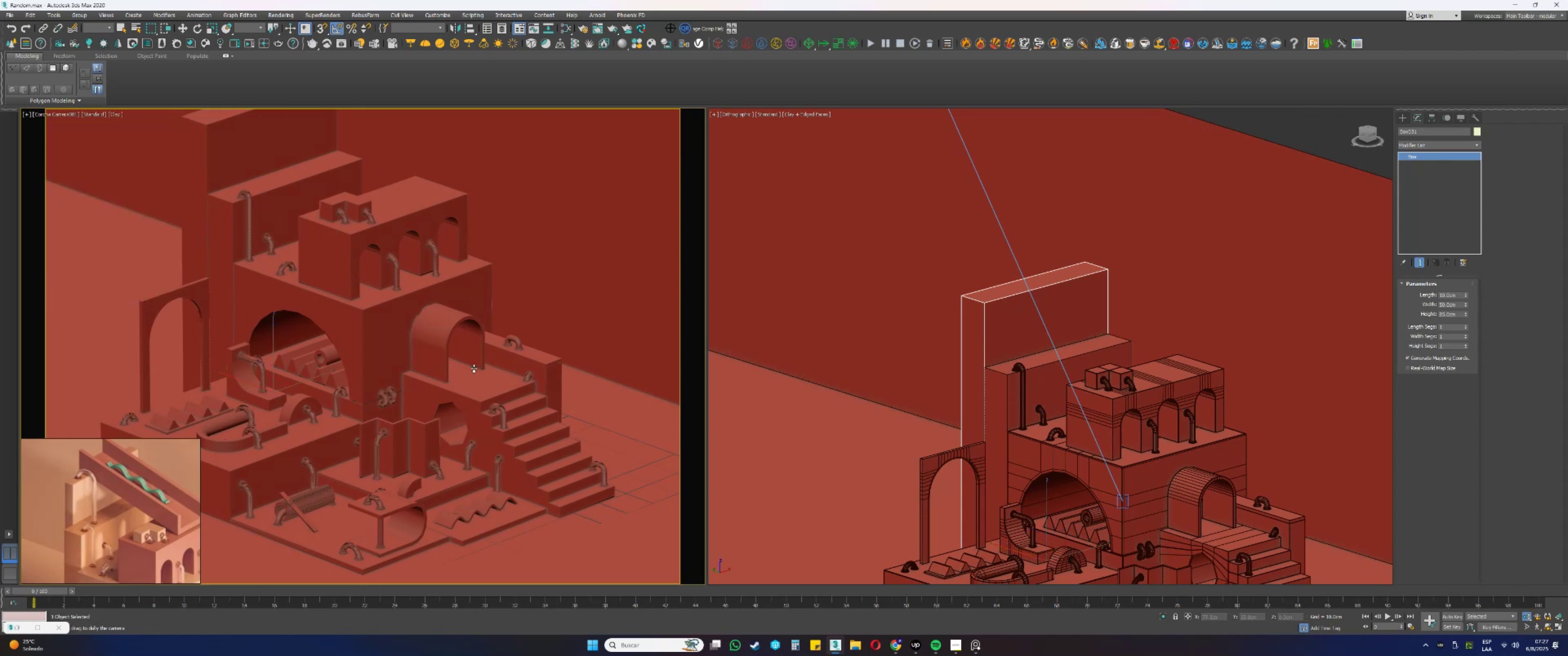 
left_click_drag(start_coordinate=[459, 369], to_coordinate=[459, 373])
 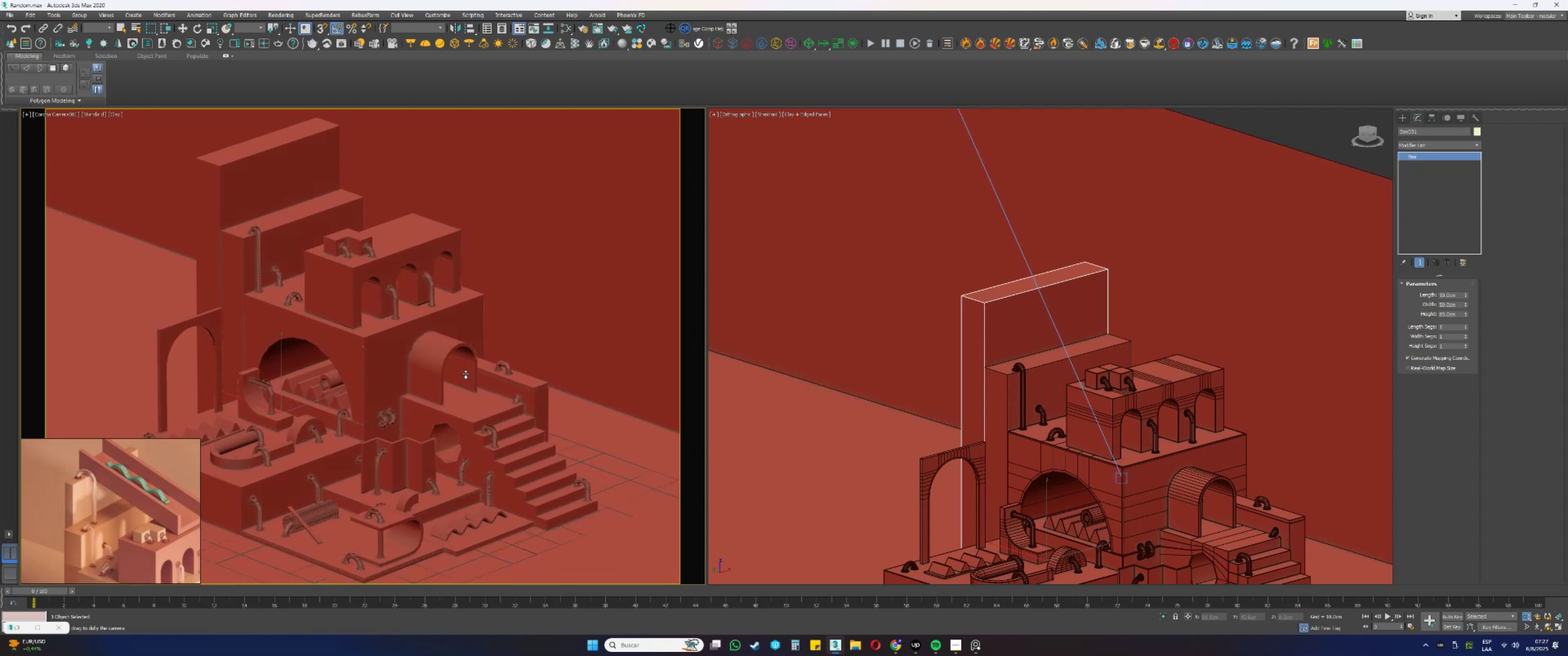 
wait(9.58)
 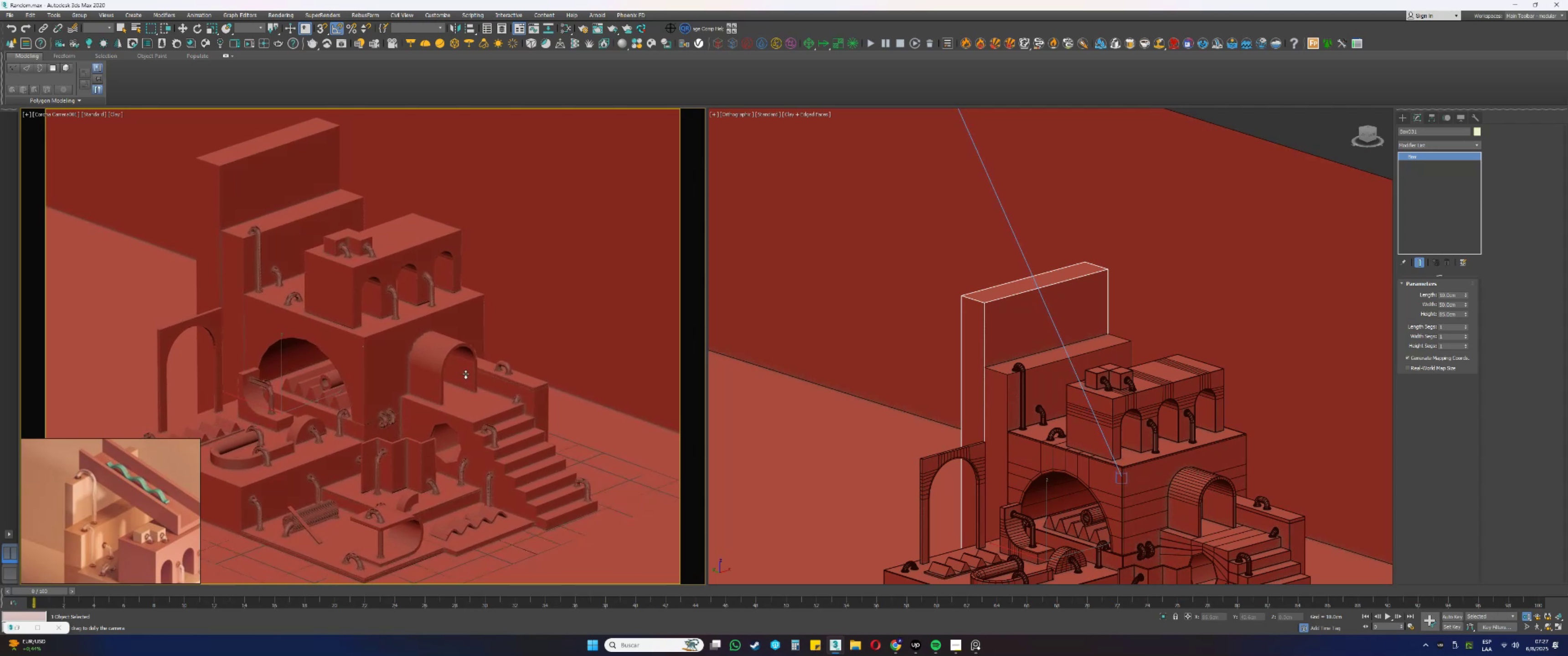 
right_click([468, 384])
 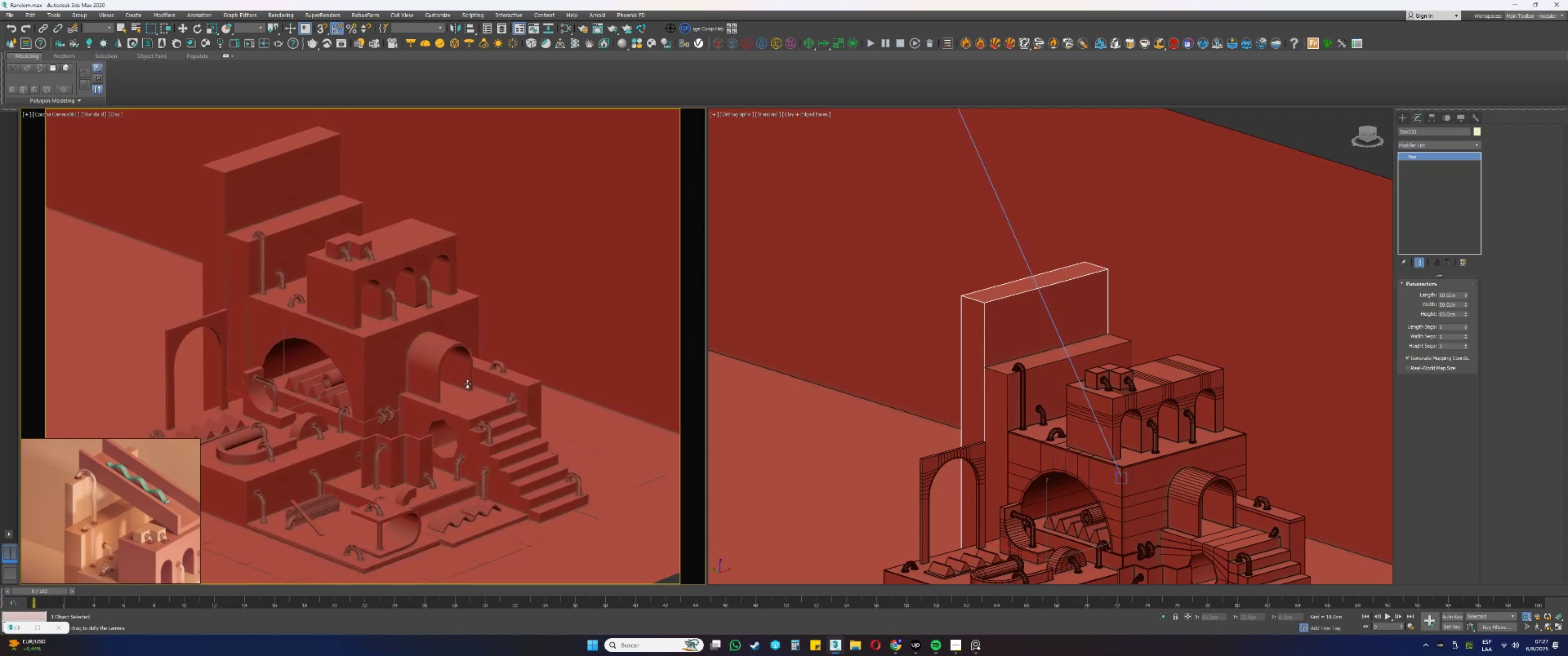 
middle_click([468, 384])
 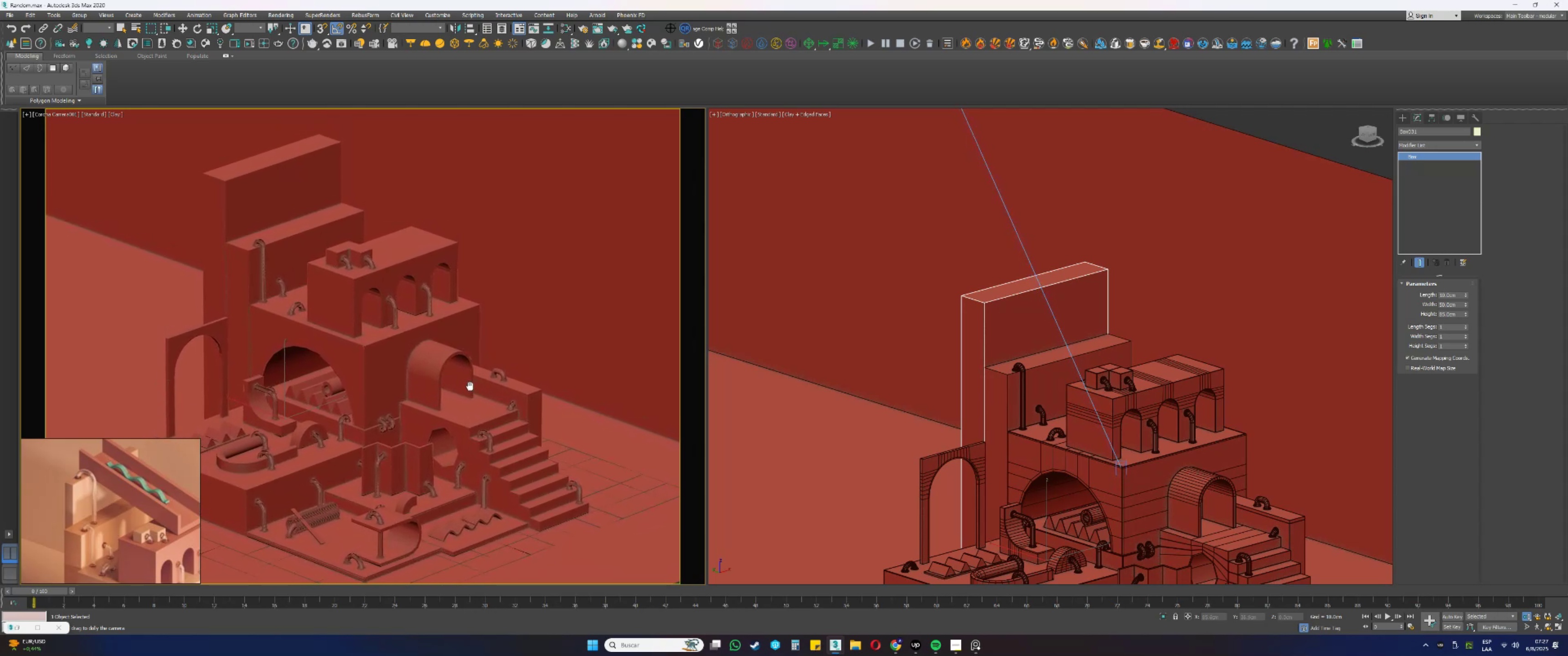 
hold_key(key=ShiftLeft, duration=1.5)
 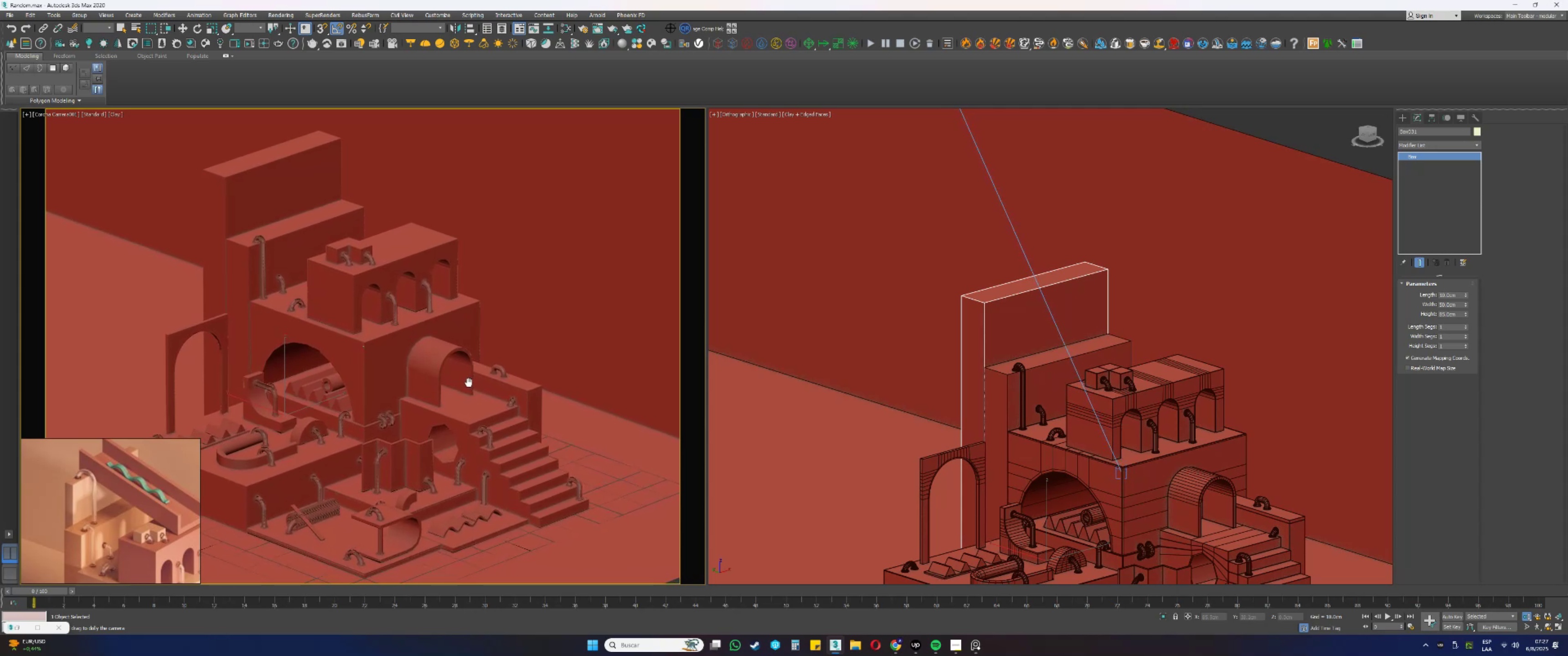 
hold_key(key=ShiftLeft, duration=1.51)
 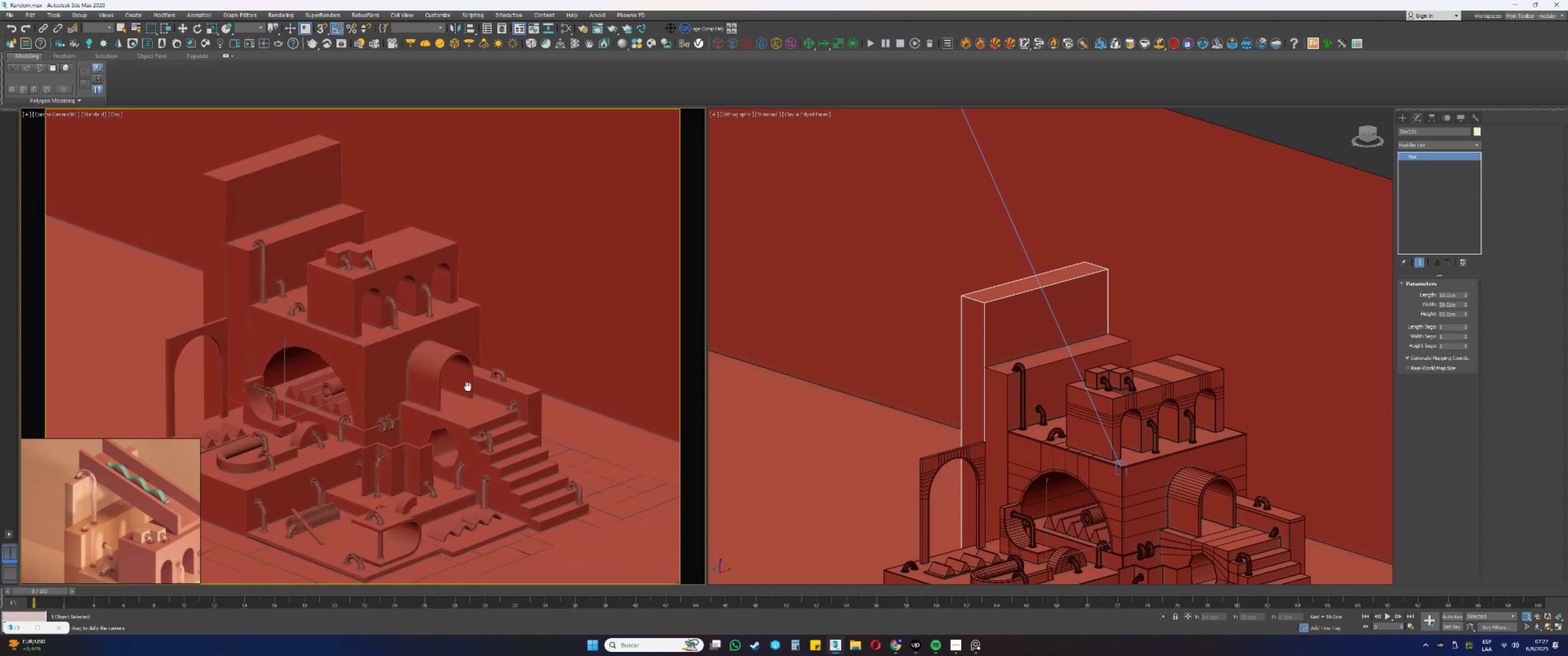 
hold_key(key=ShiftLeft, duration=1.51)
 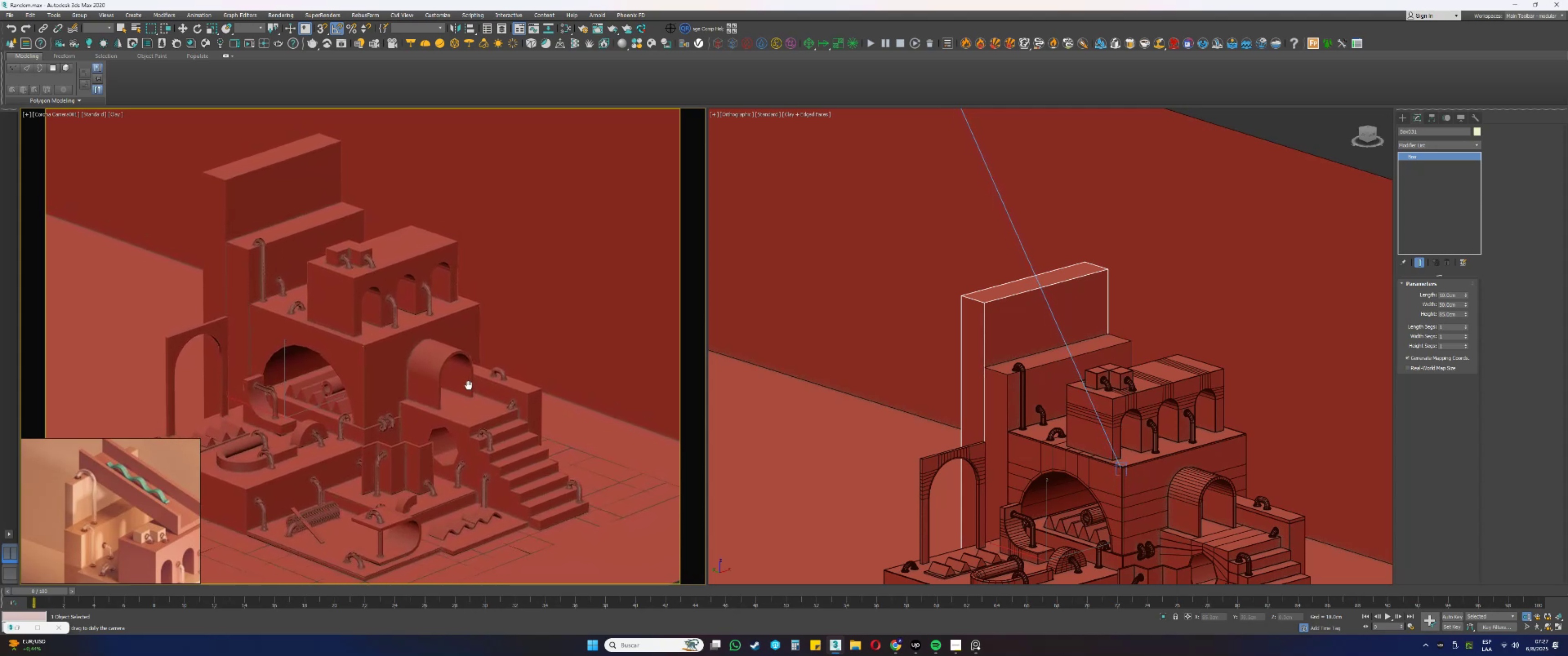 
hold_key(key=ShiftLeft, duration=1.18)
 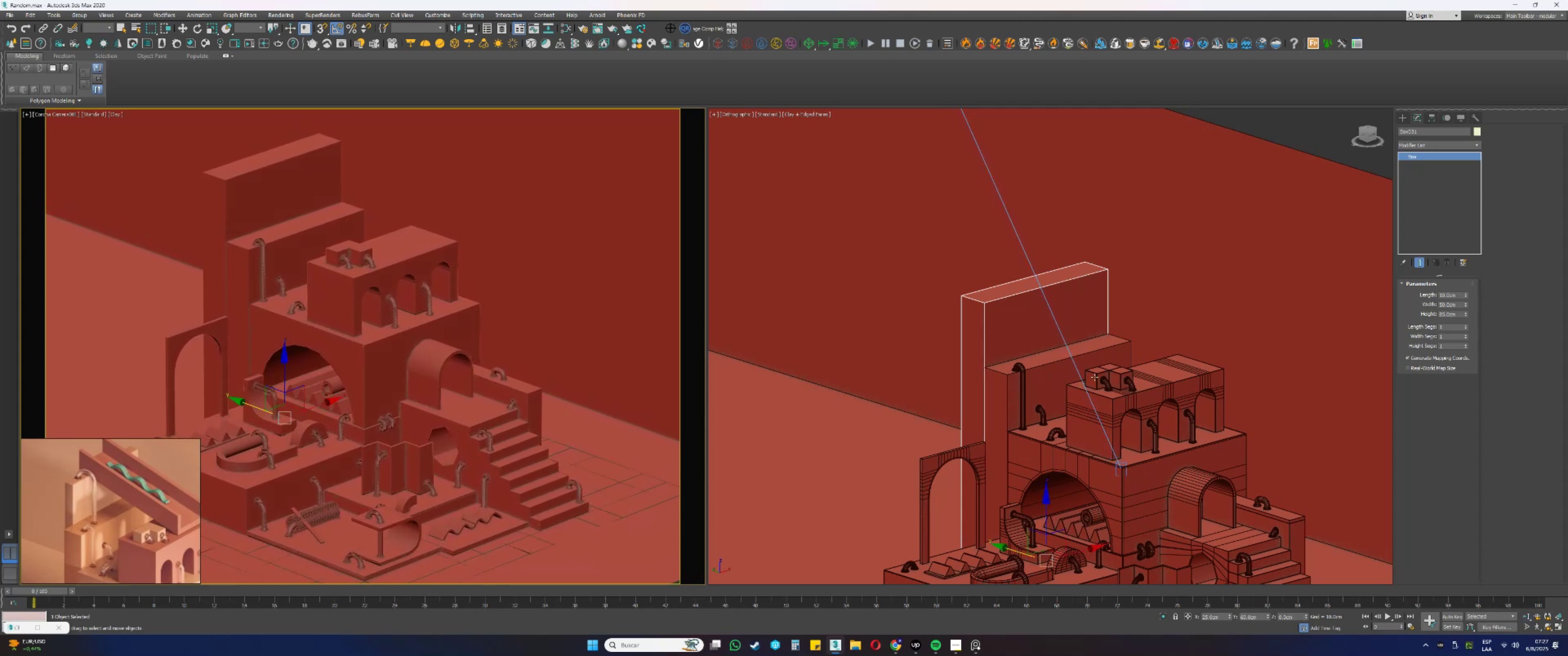 
scroll: coordinate [969, 258], scroll_direction: down, amount: 3.0
 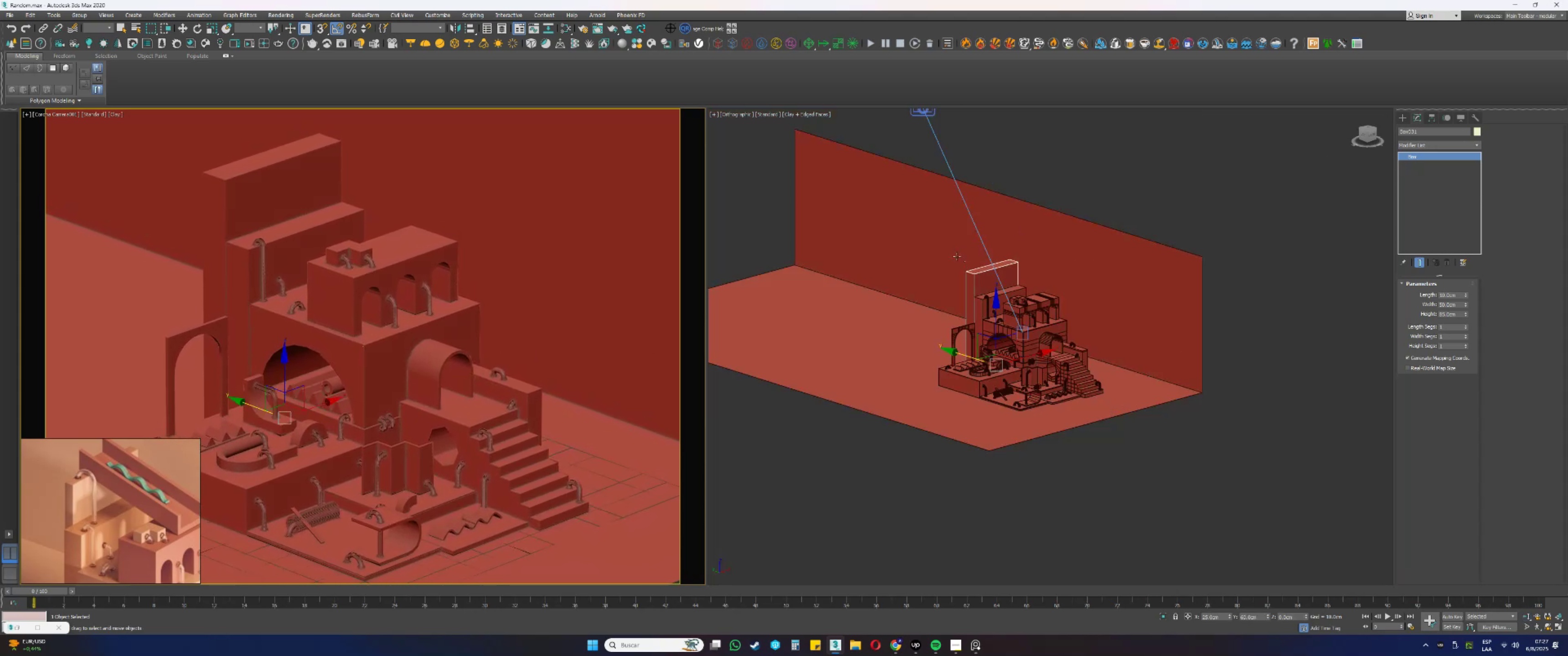 
left_click([941, 256])
 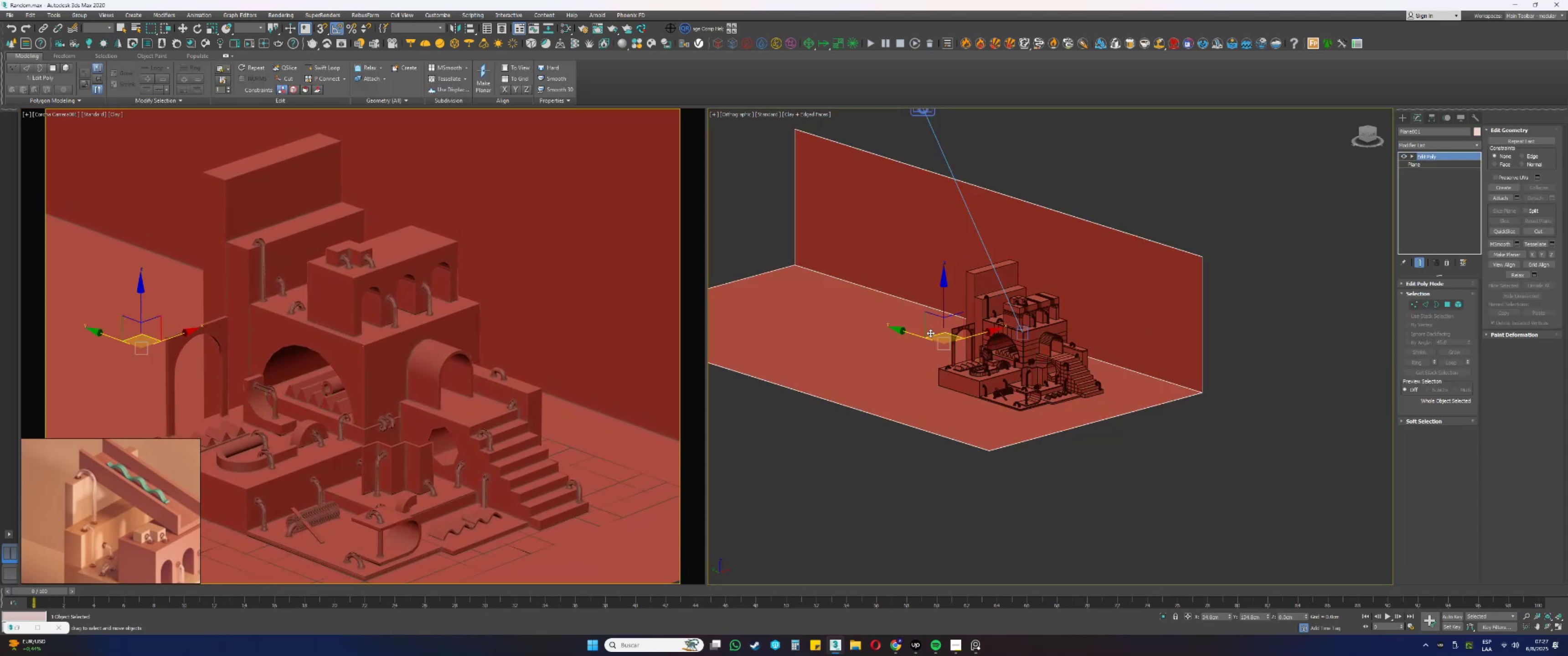 
left_click_drag(start_coordinate=[912, 333], to_coordinate=[932, 337])
 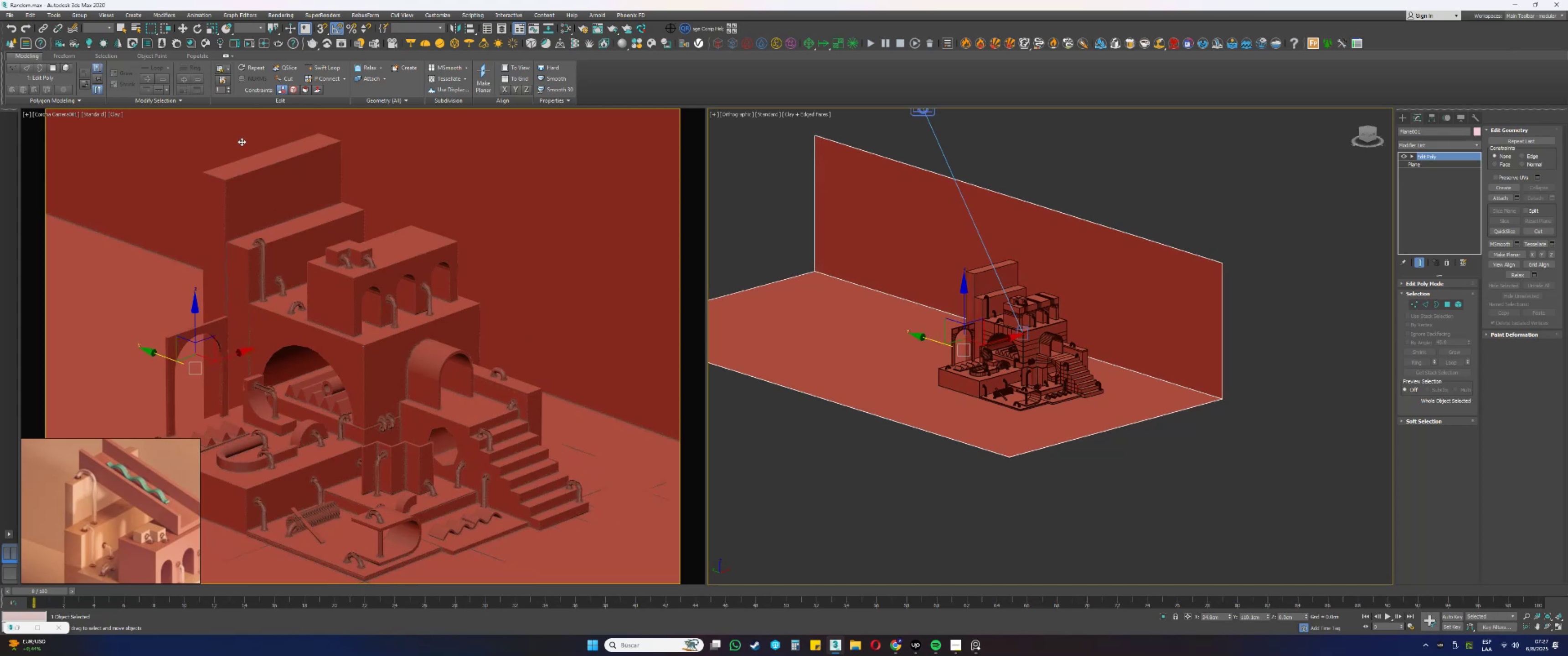 
right_click([199, 127])
 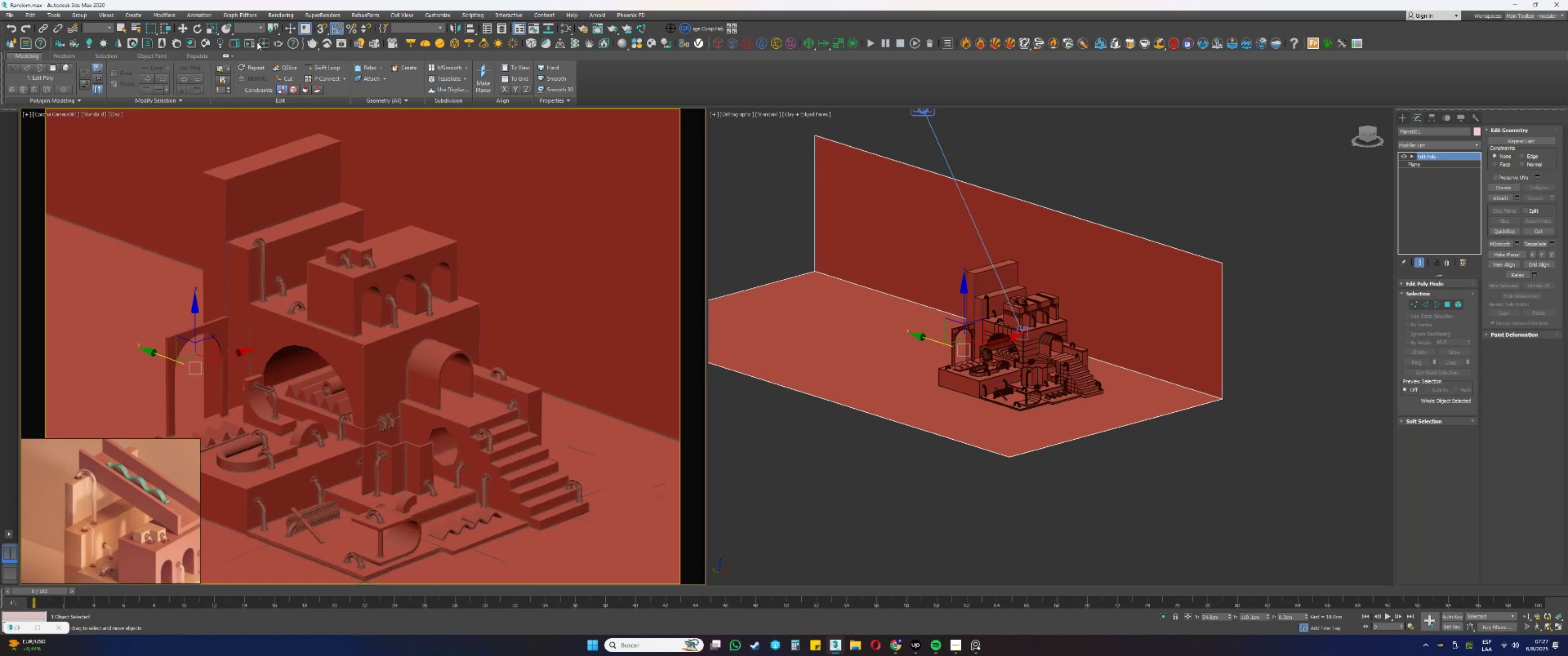 
left_click([265, 39])
 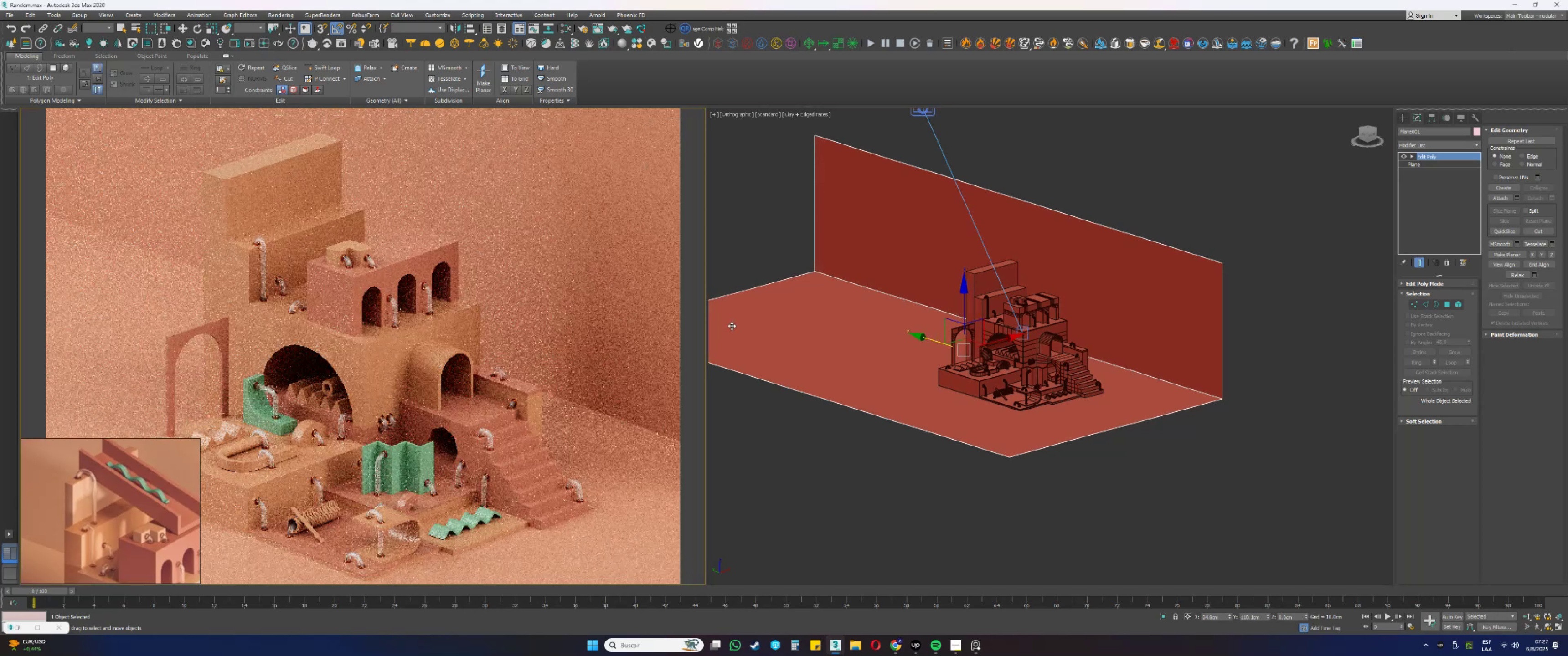 
key(Control+S)
 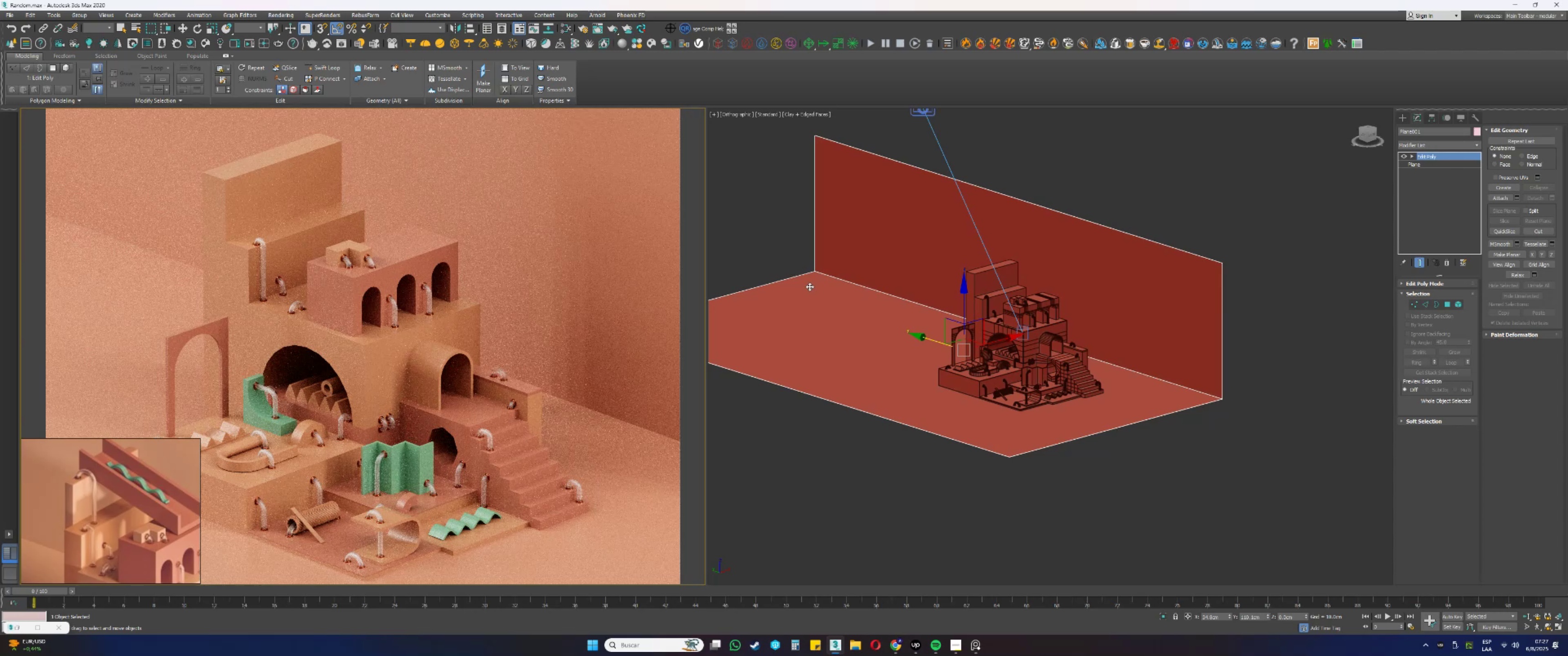 
wait(8.49)
 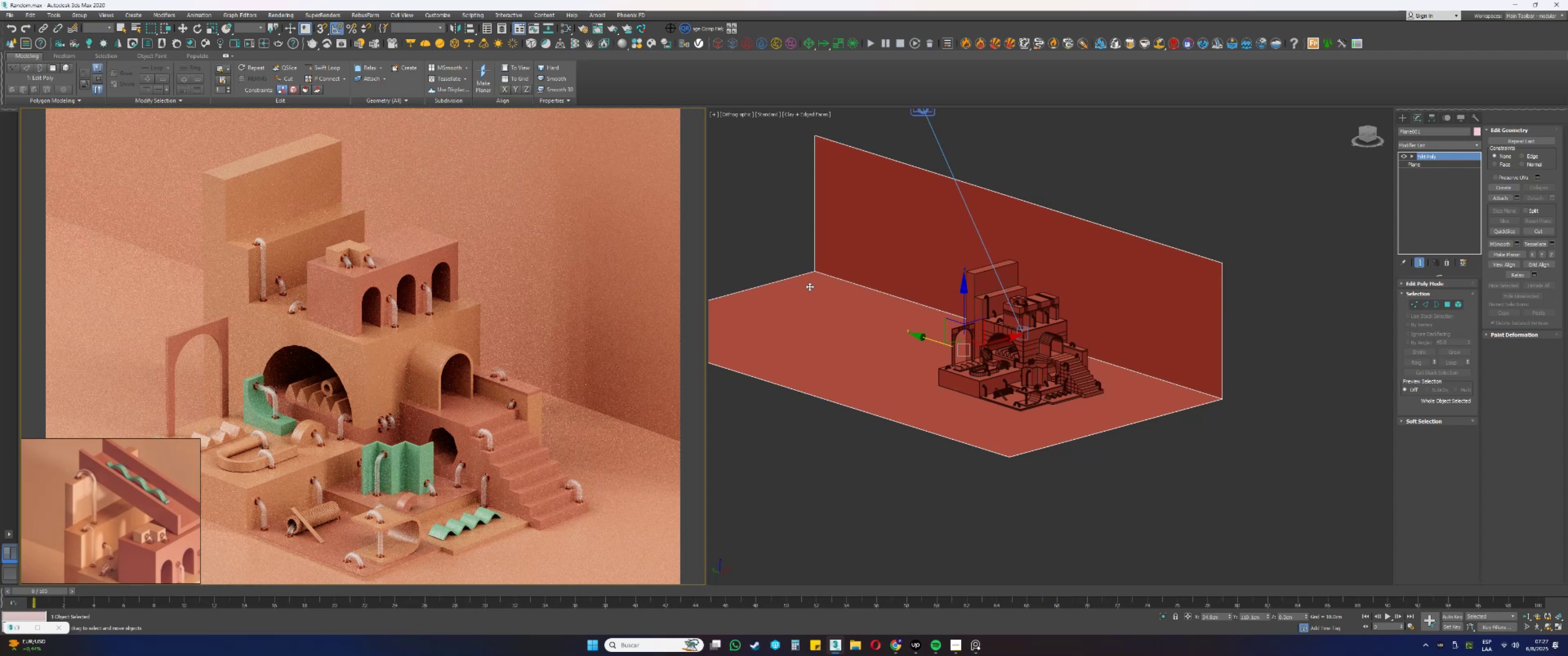 
mouse_move([878, 47])
 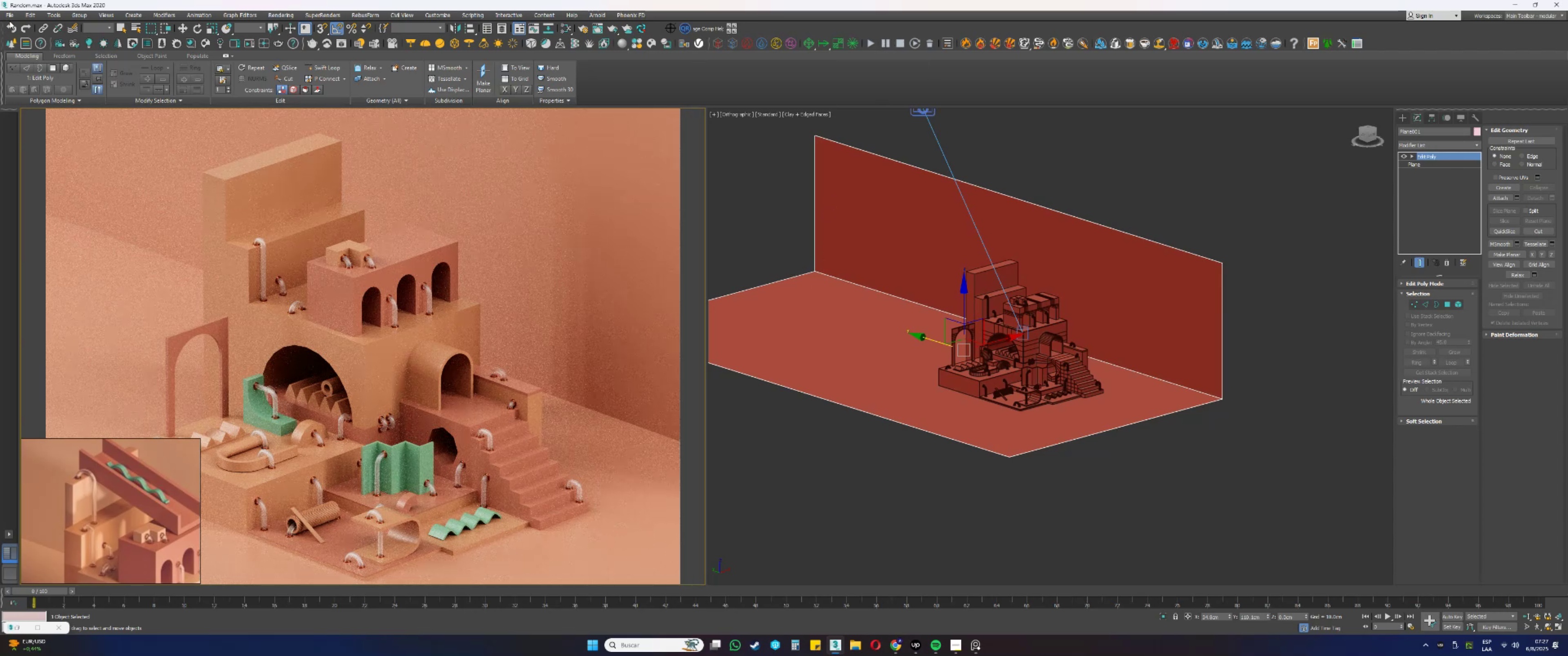 
left_click([5, 13])
 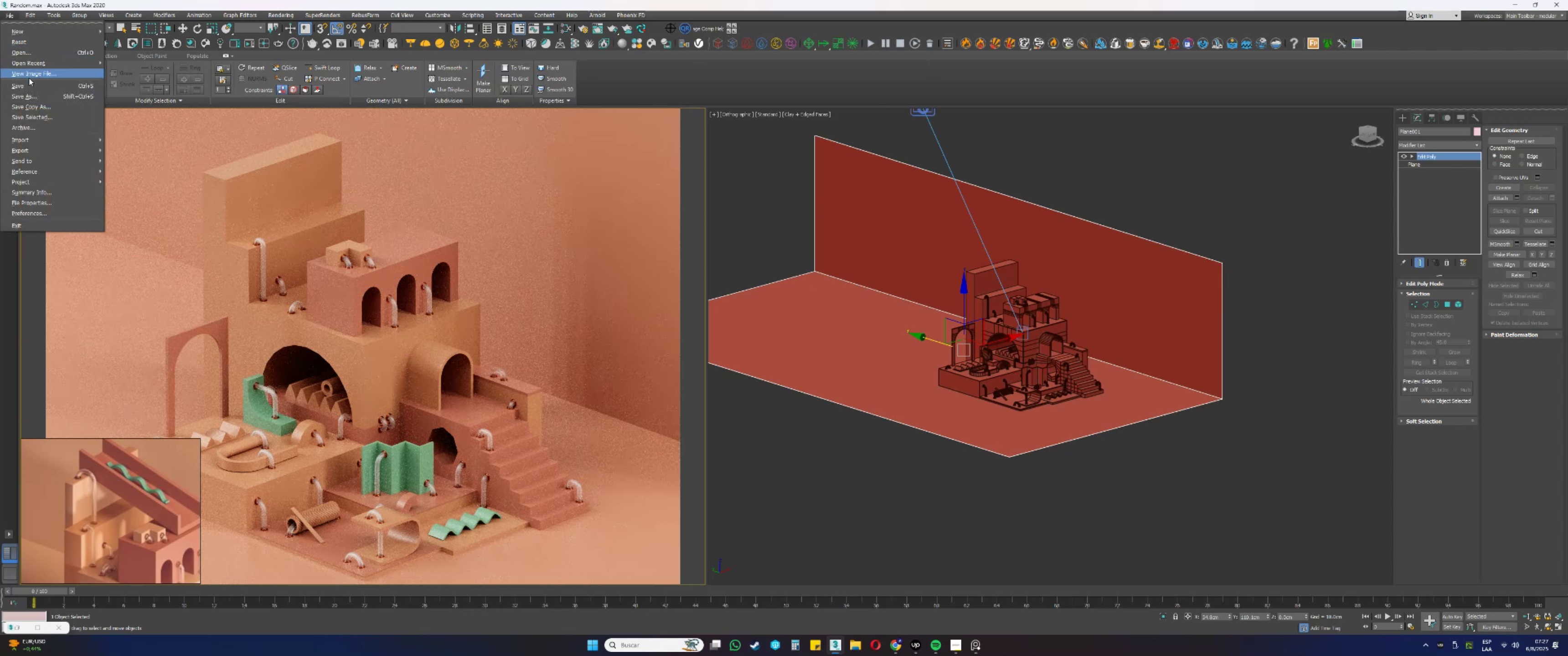 
left_click([24, 83])
 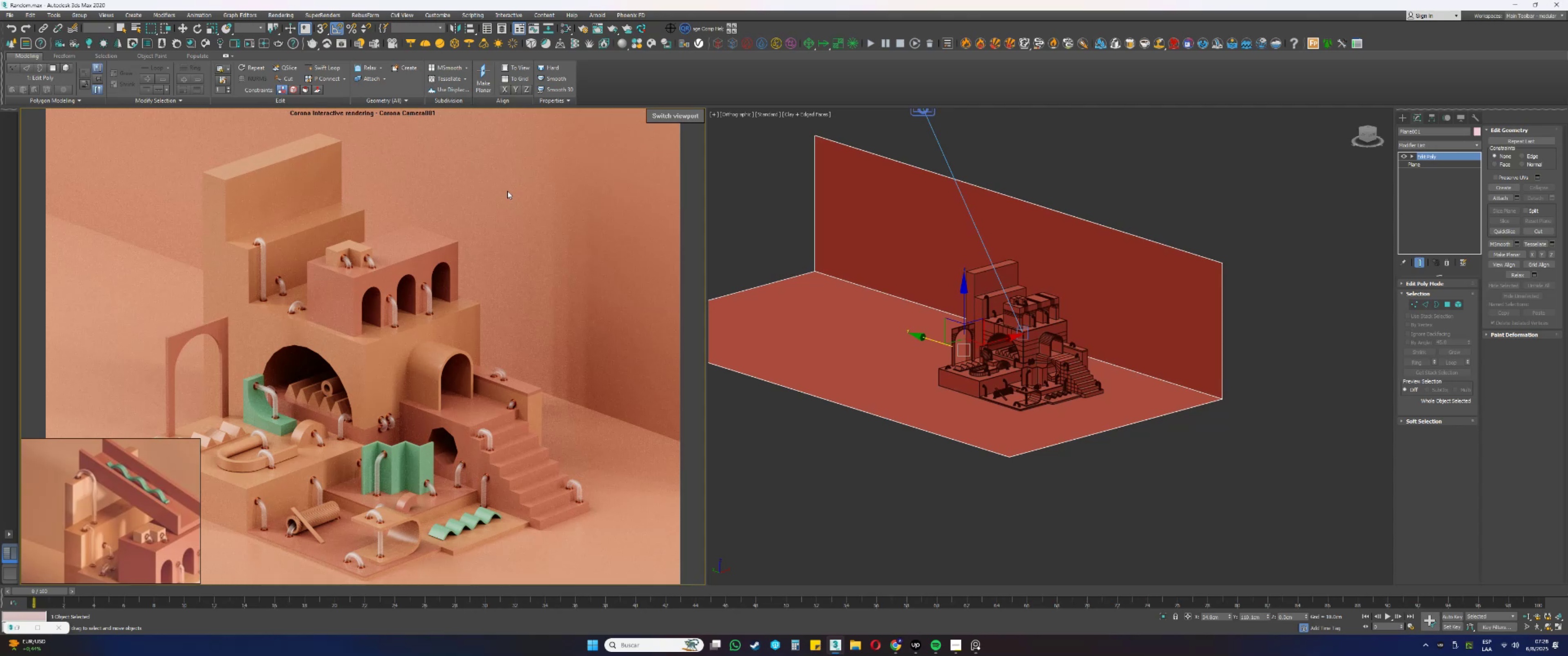 
wait(28.8)
 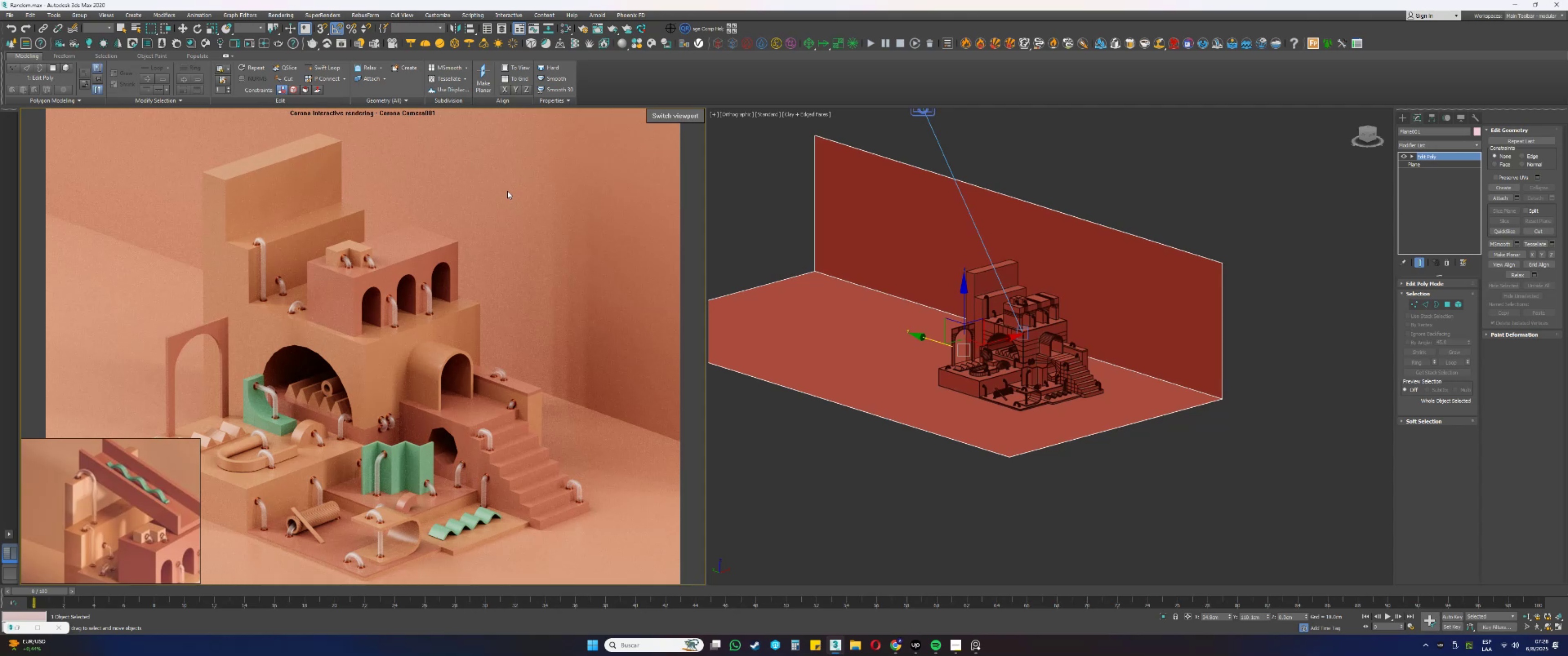 
scroll: coordinate [1055, 356], scroll_direction: up, amount: 4.0
 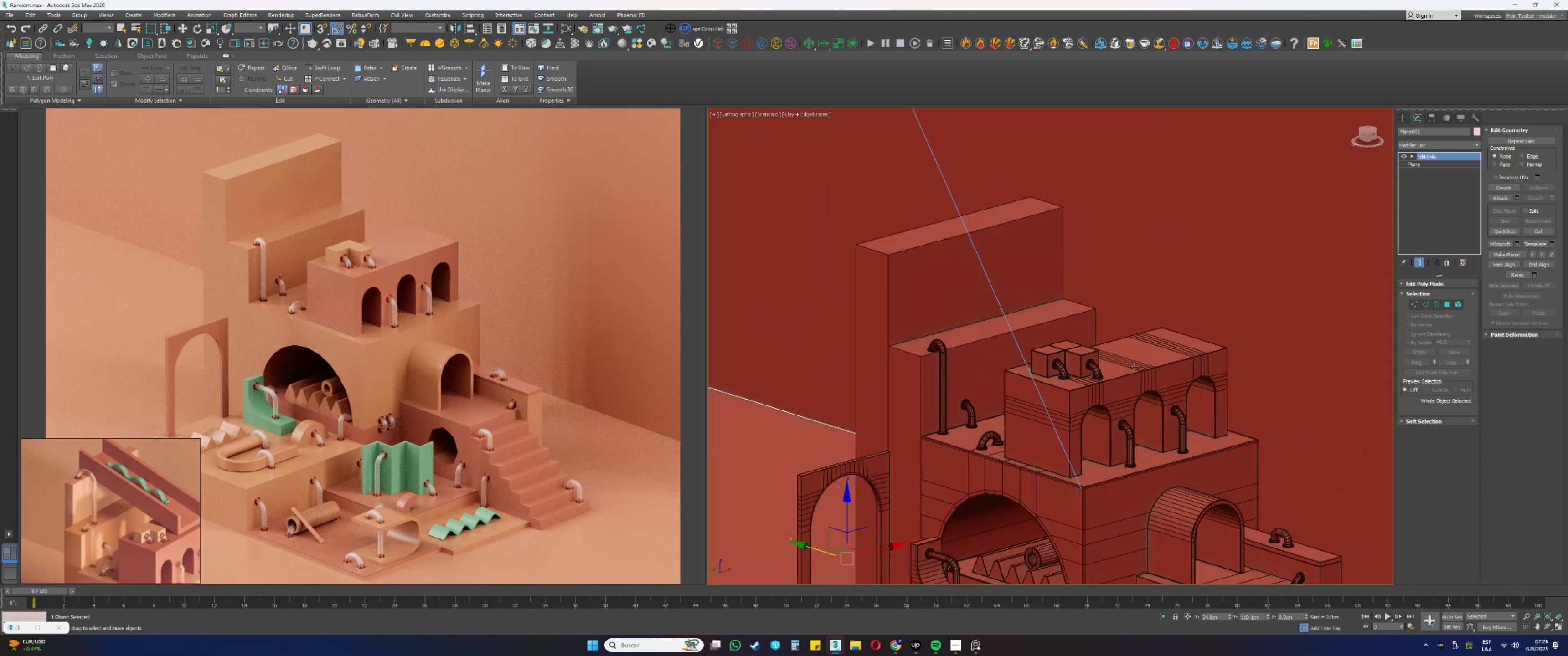 
hold_key(key=AltLeft, duration=0.48)
 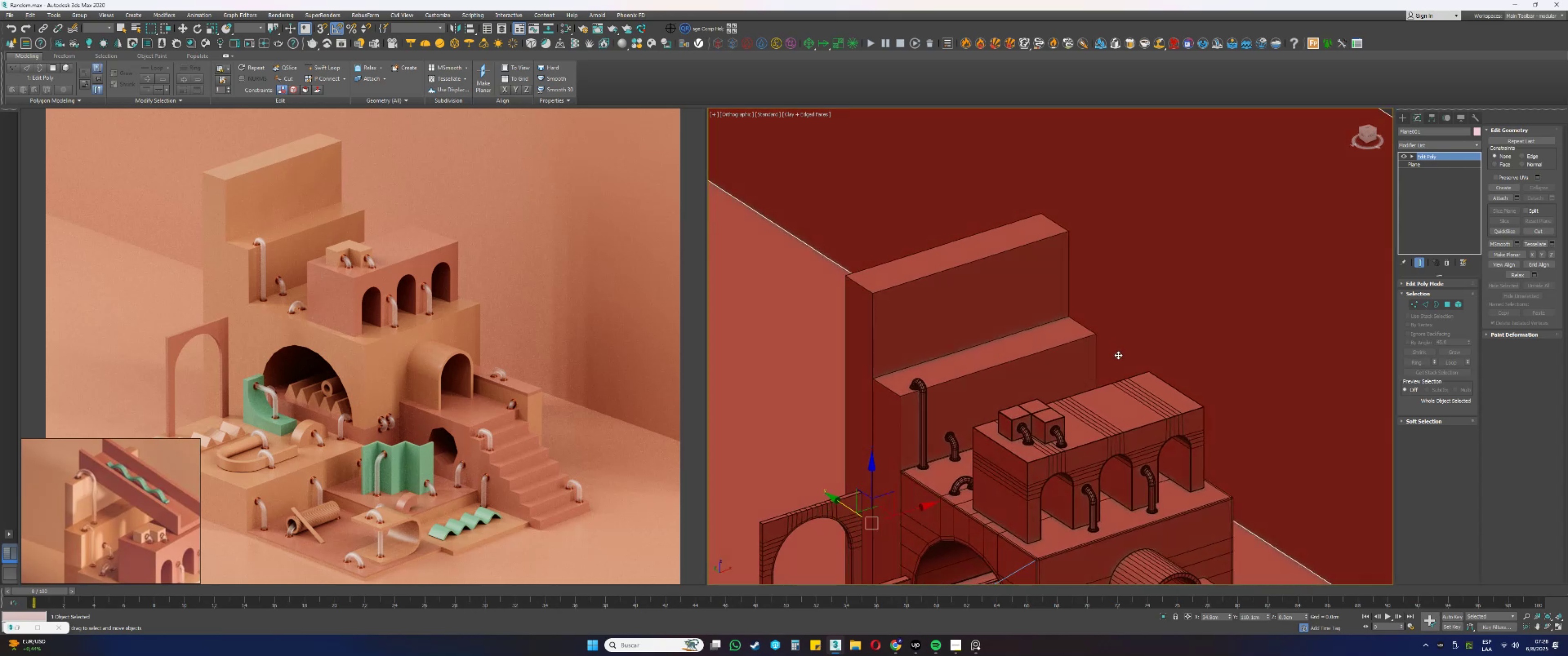 
scroll: coordinate [1110, 352], scroll_direction: up, amount: 1.0
 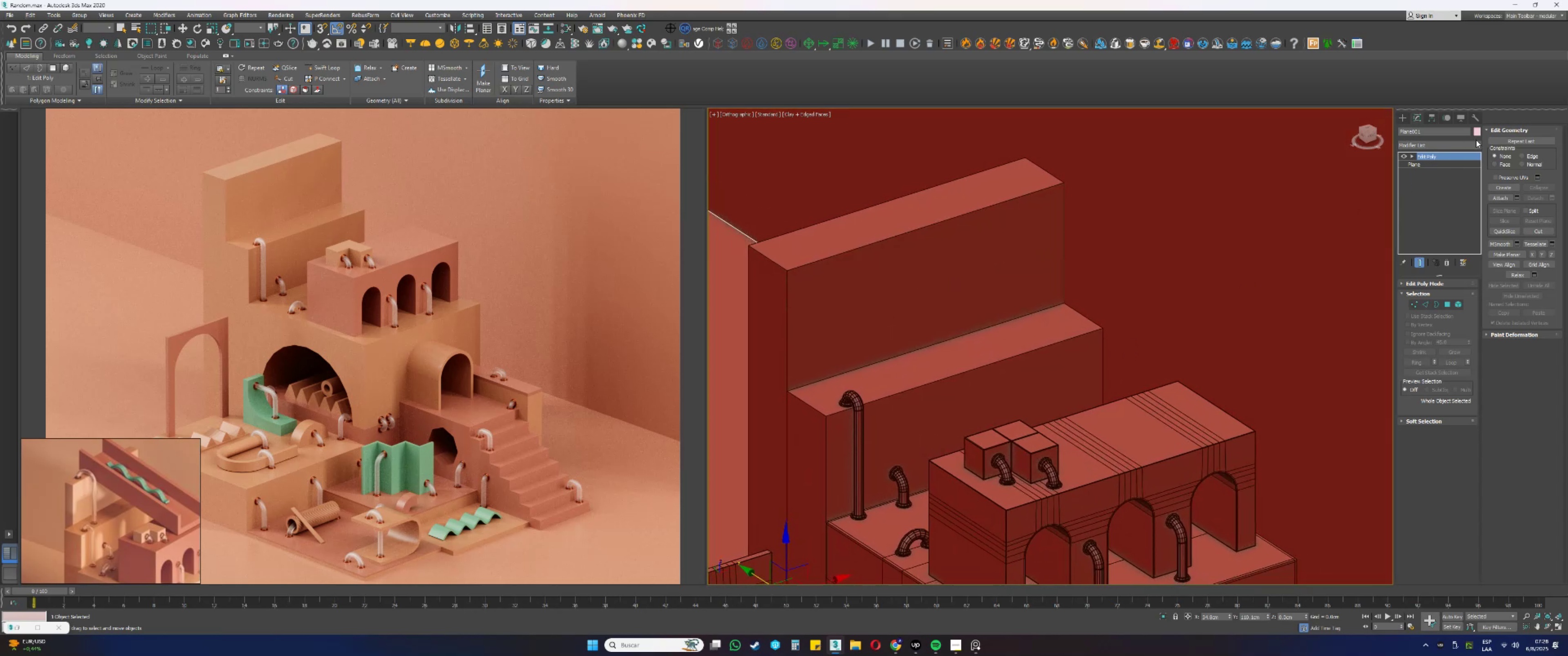 
left_click([1403, 118])
 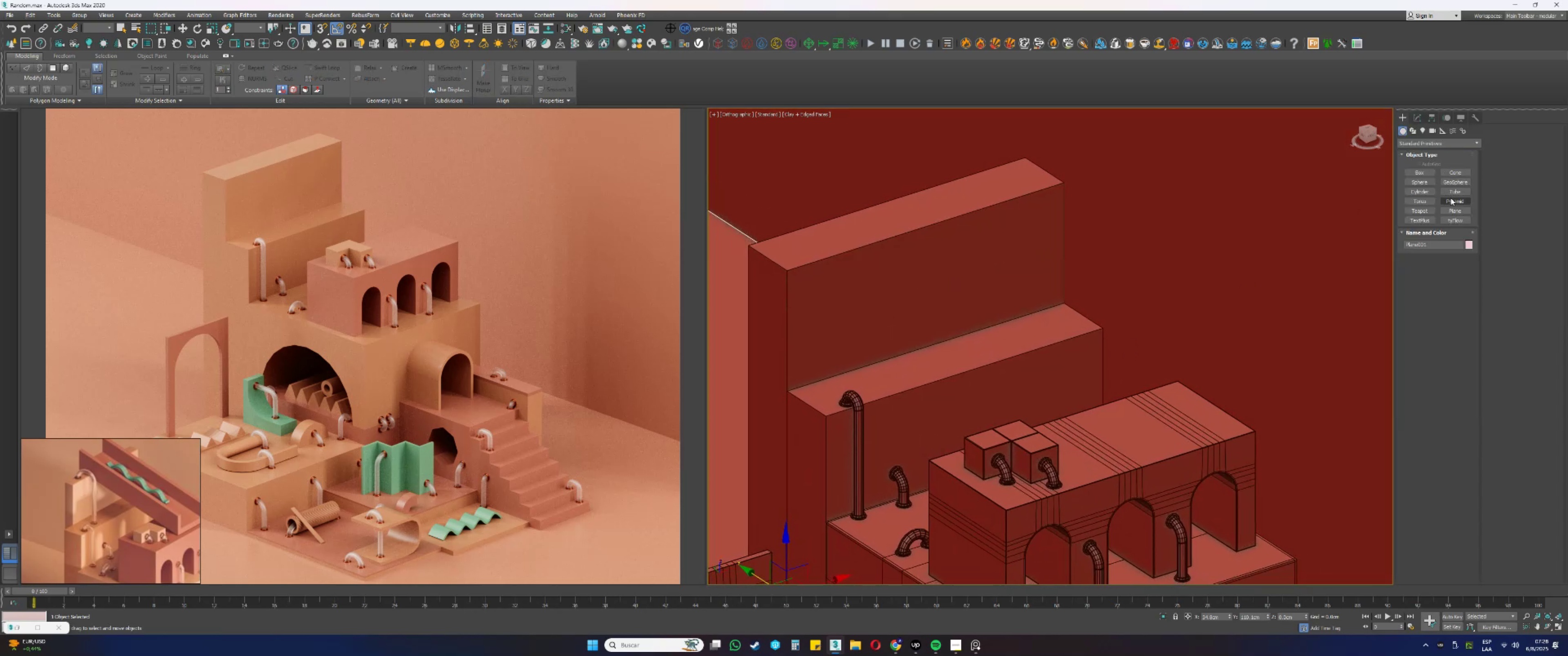 
left_click([1453, 208])
 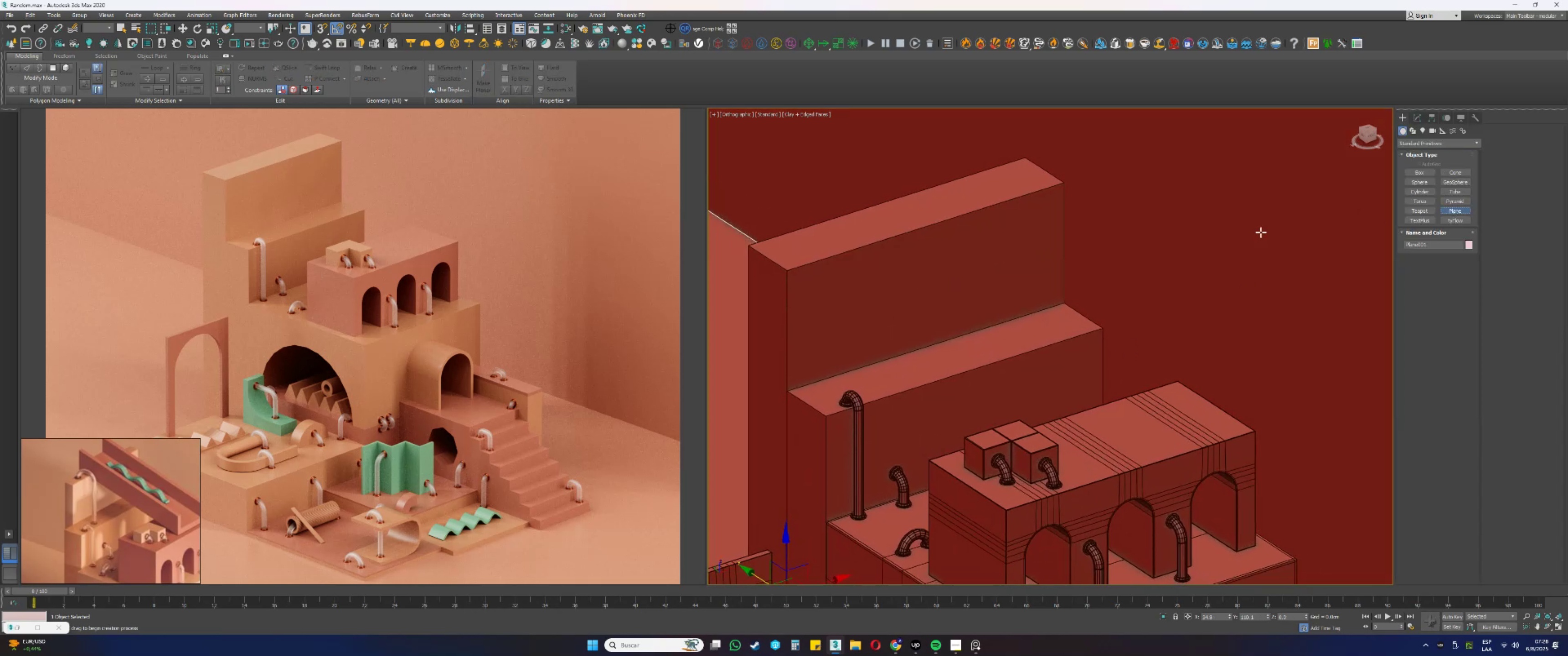 
key(S)
 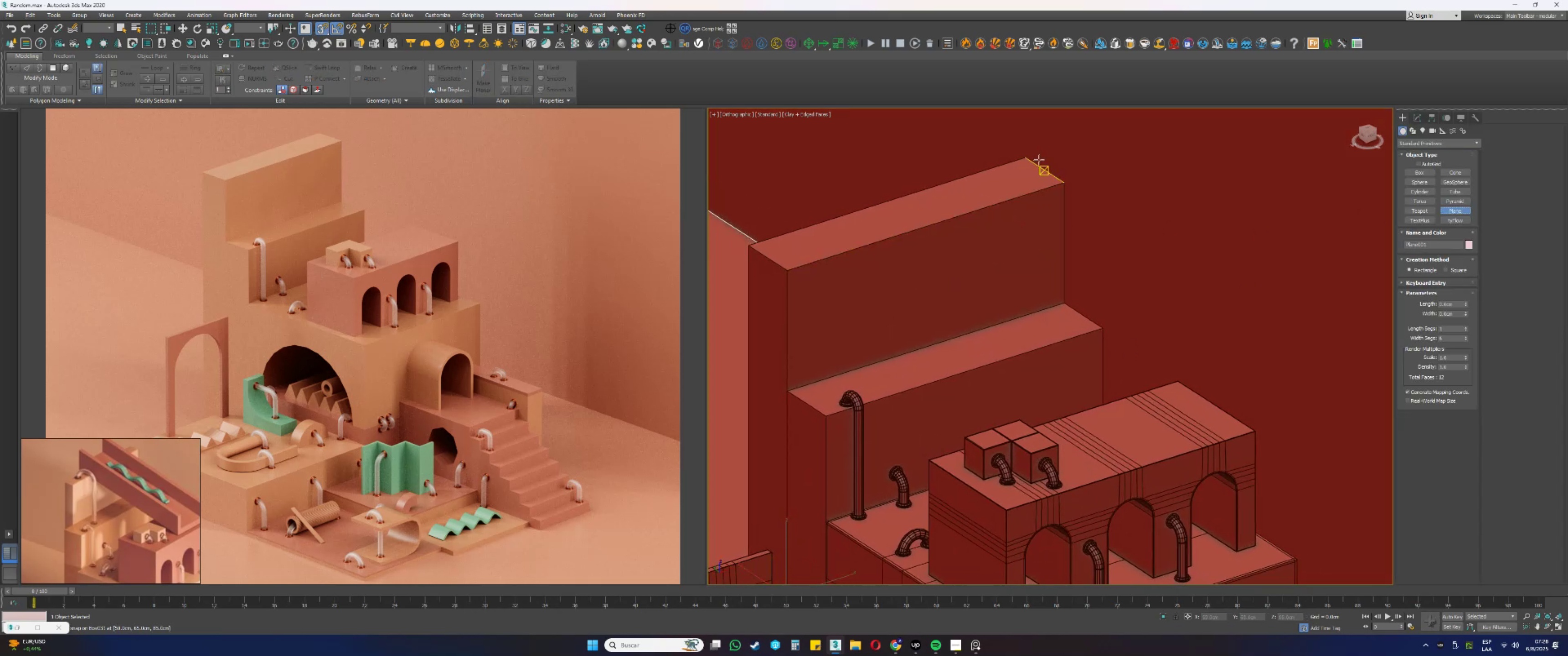 
left_click_drag(start_coordinate=[1040, 162], to_coordinate=[1106, 442])
 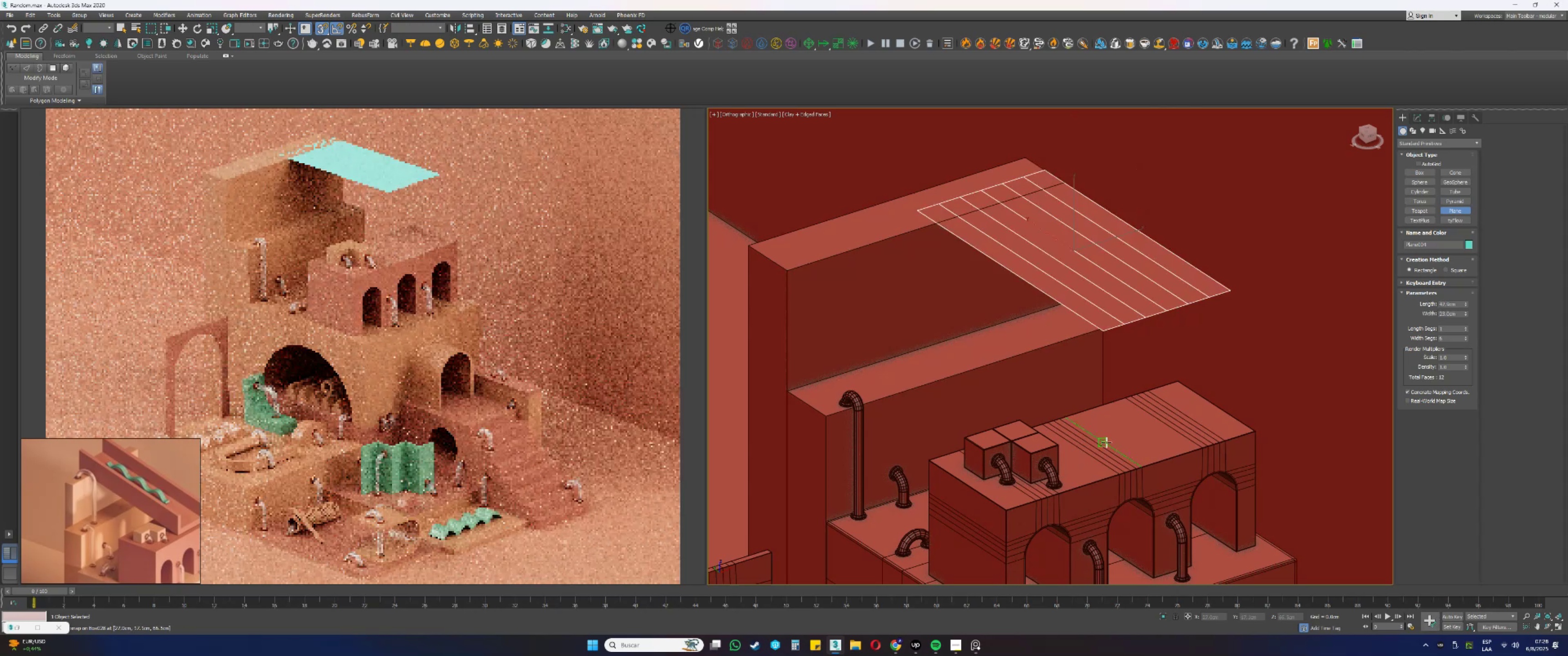 
key(S)
 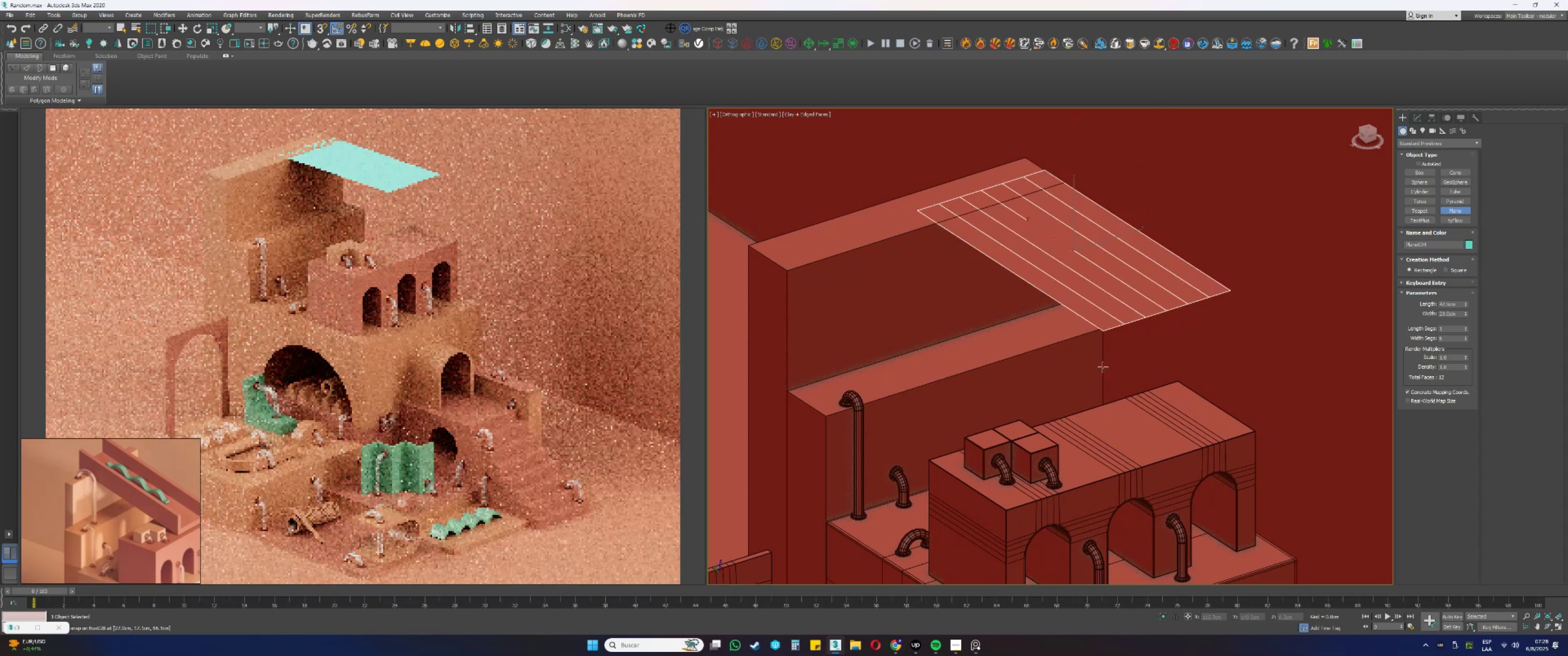 
right_click([1110, 322])
 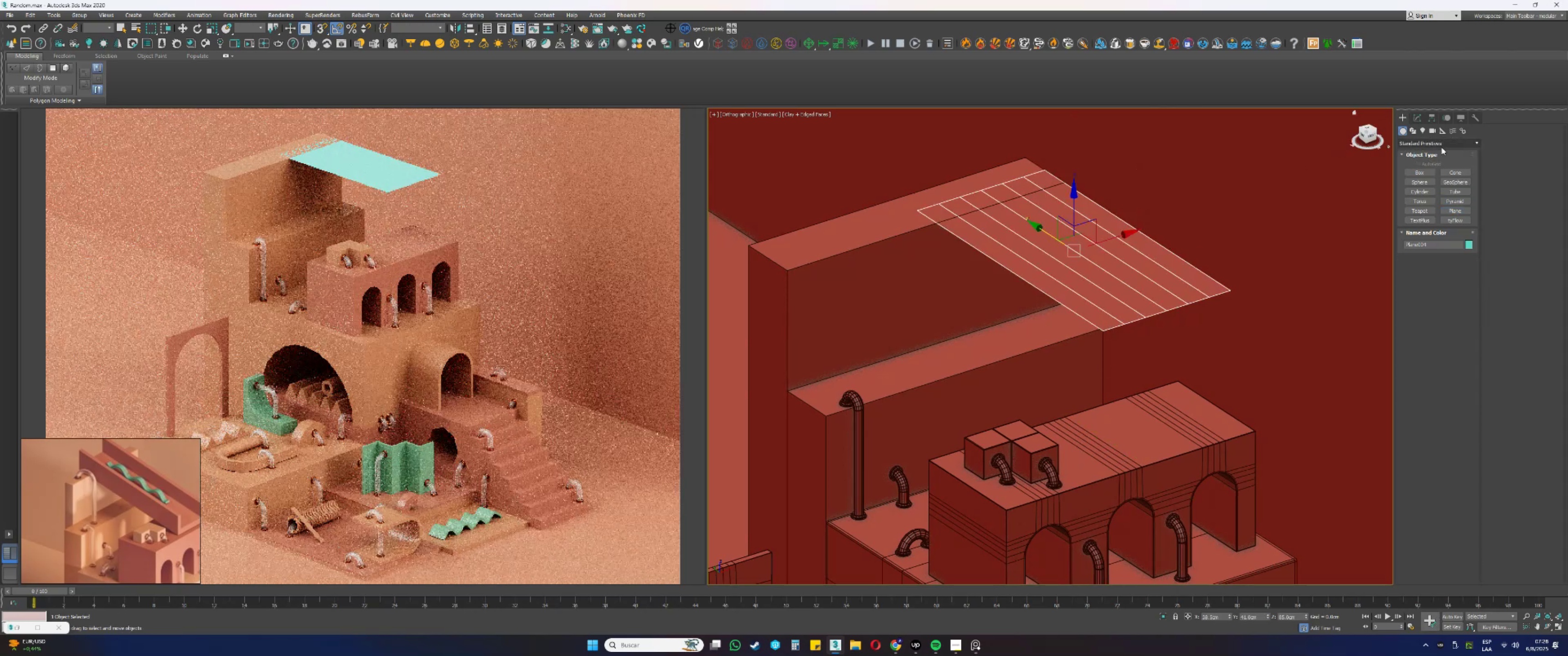 
left_click([1417, 121])
 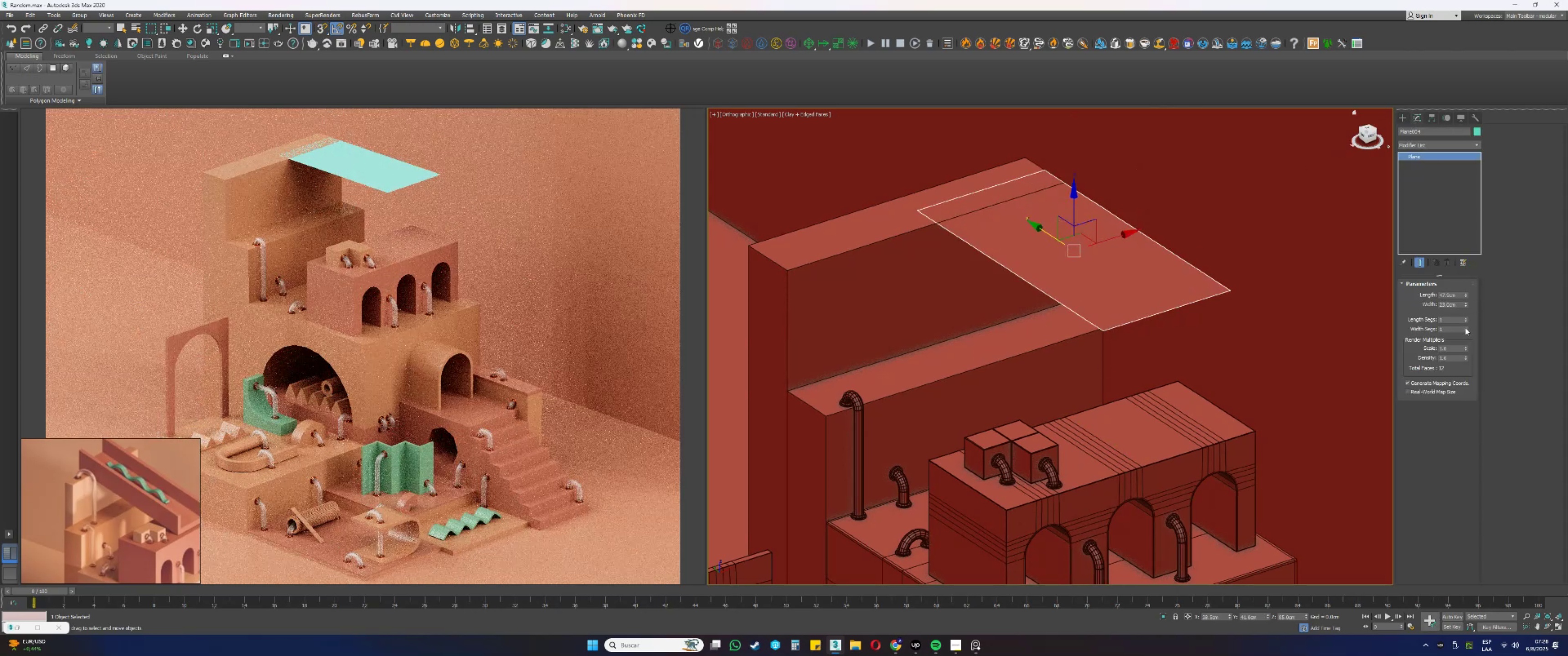 
hold_key(key=AltLeft, duration=0.62)
 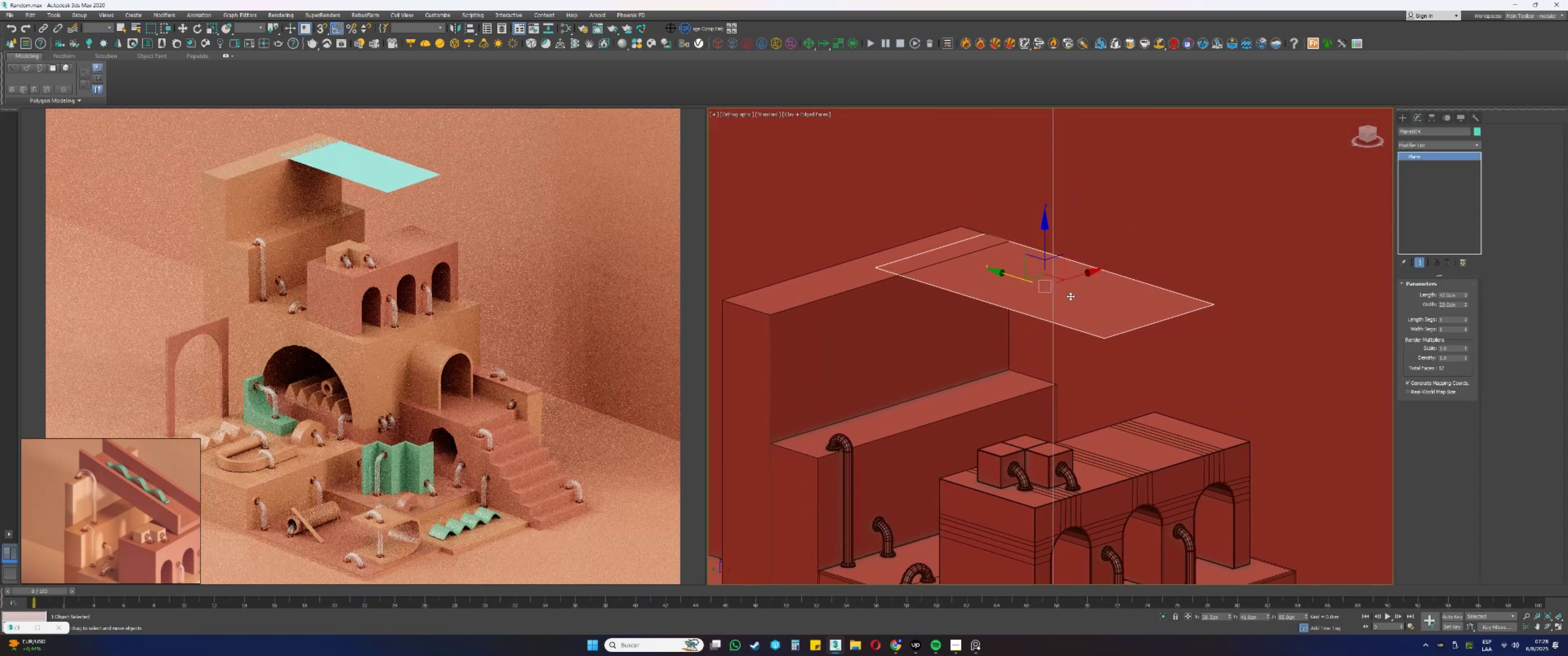 
type(ew)
 